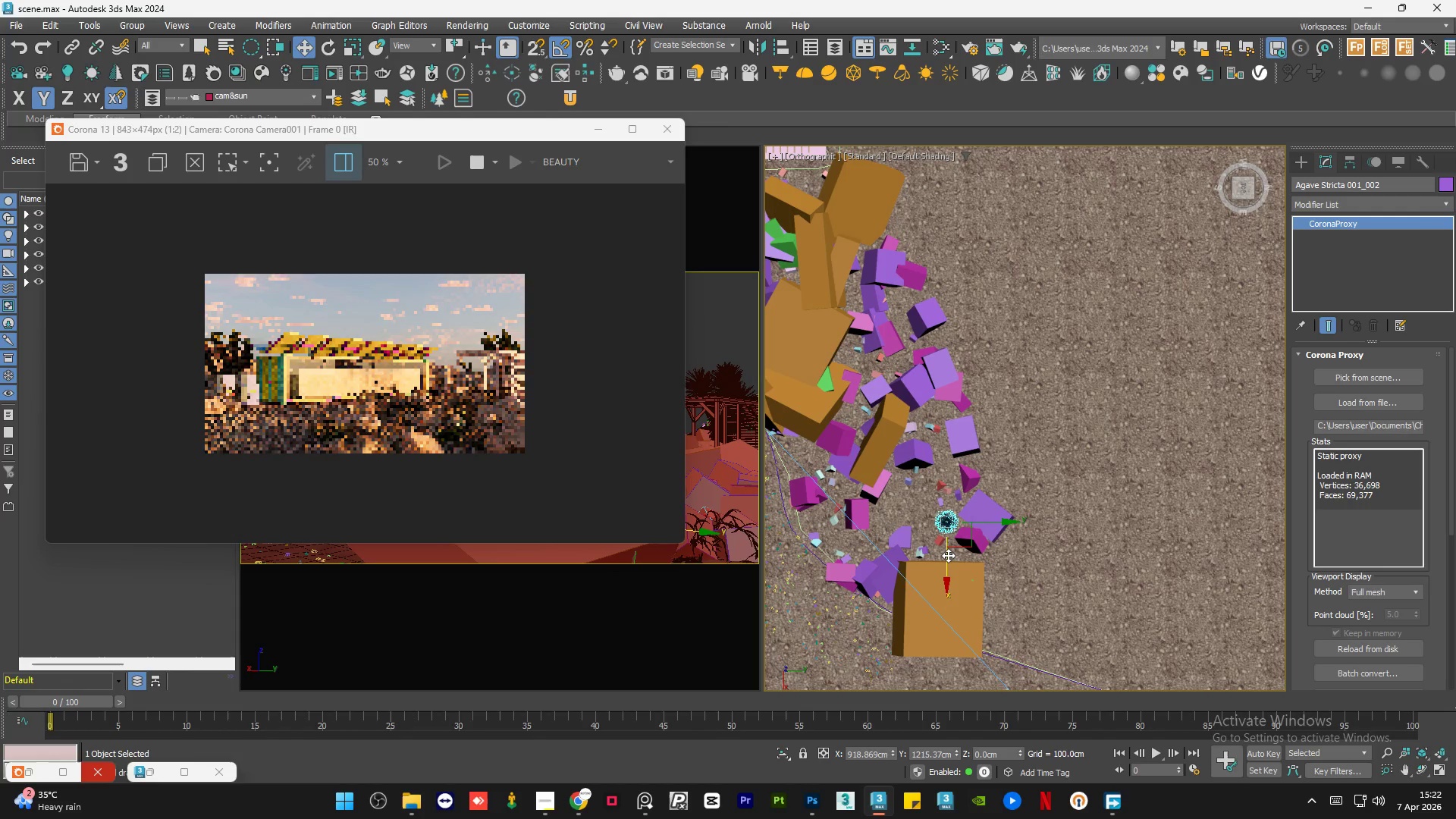 
left_click_drag(start_coordinate=[948, 555], to_coordinate=[930, 620])
 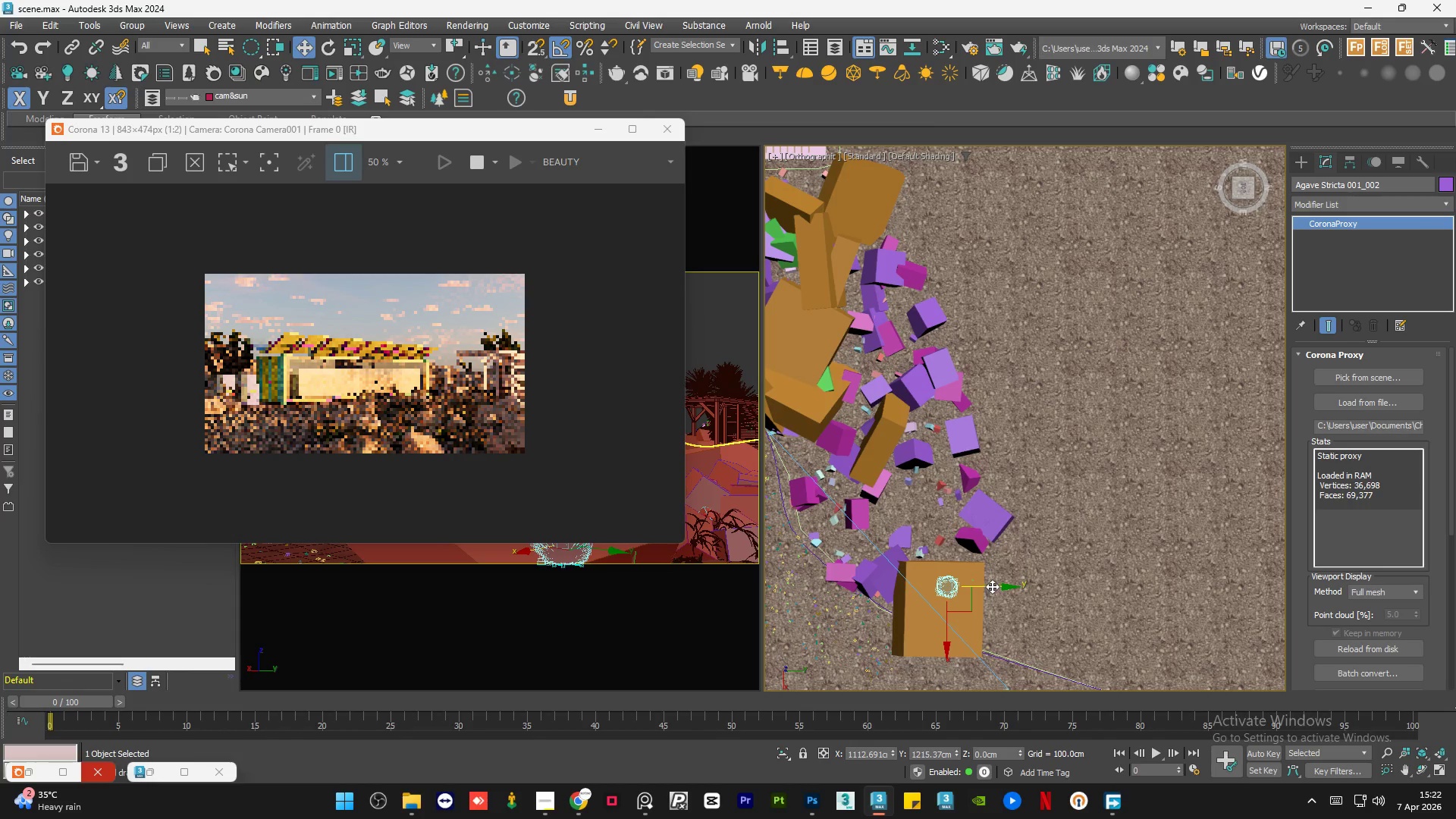 
left_click_drag(start_coordinate=[992, 586], to_coordinate=[1019, 586])
 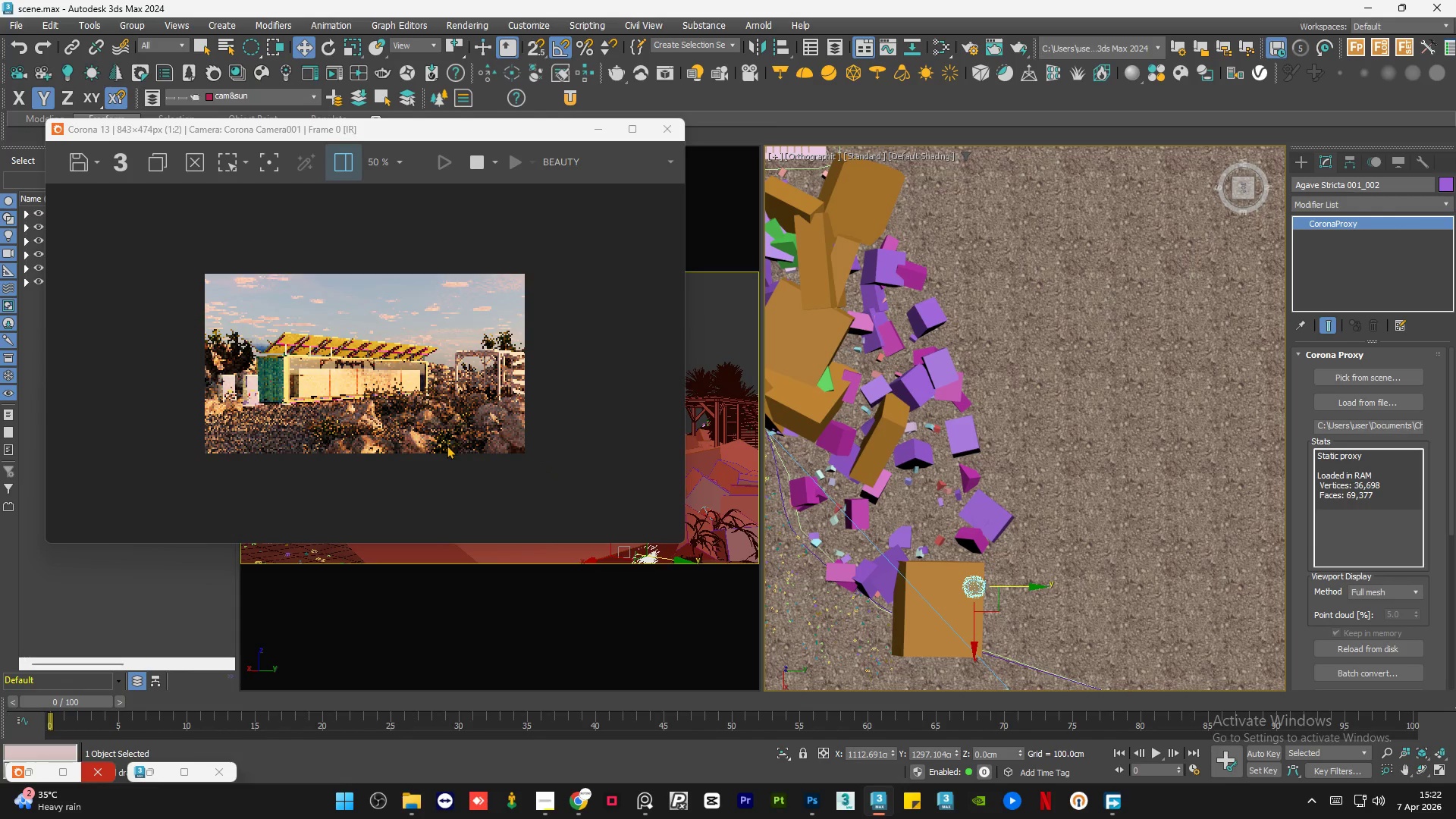 
scroll: coordinate [529, 510], scroll_direction: up, amount: 2.0
 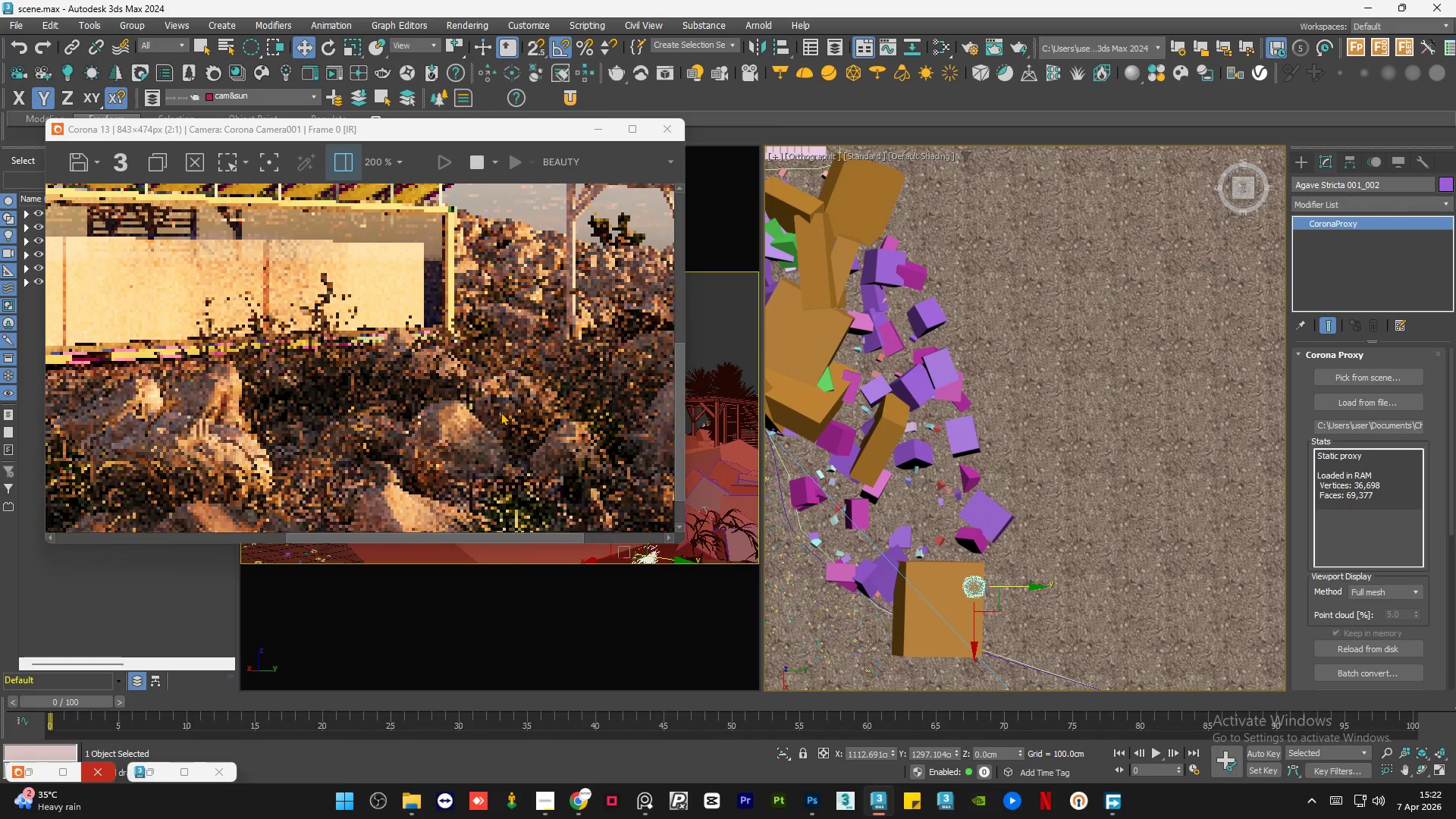 
scroll: coordinate [519, 450], scroll_direction: down, amount: 2.0
 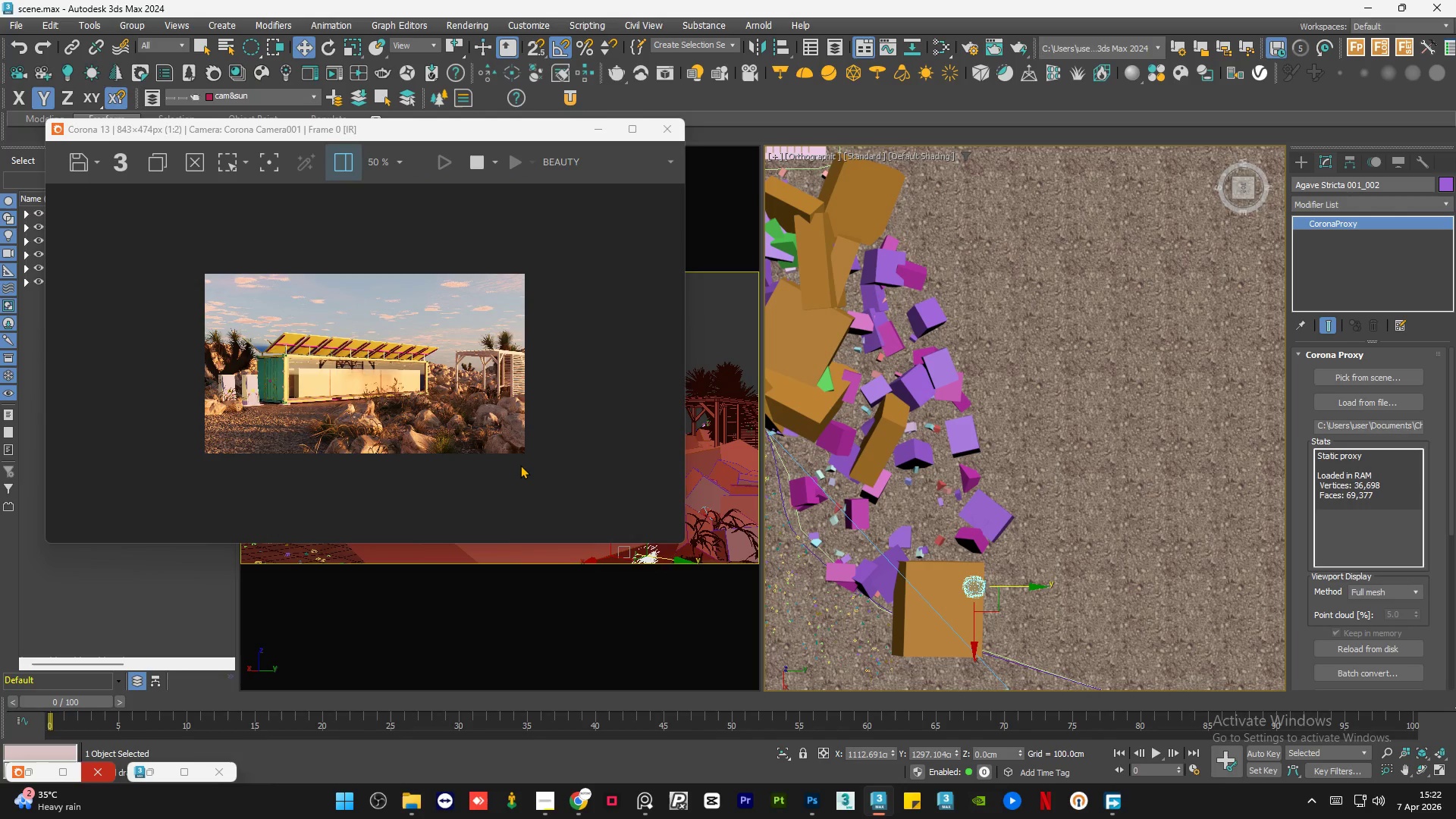 
scroll: coordinate [537, 522], scroll_direction: up, amount: 2.0
 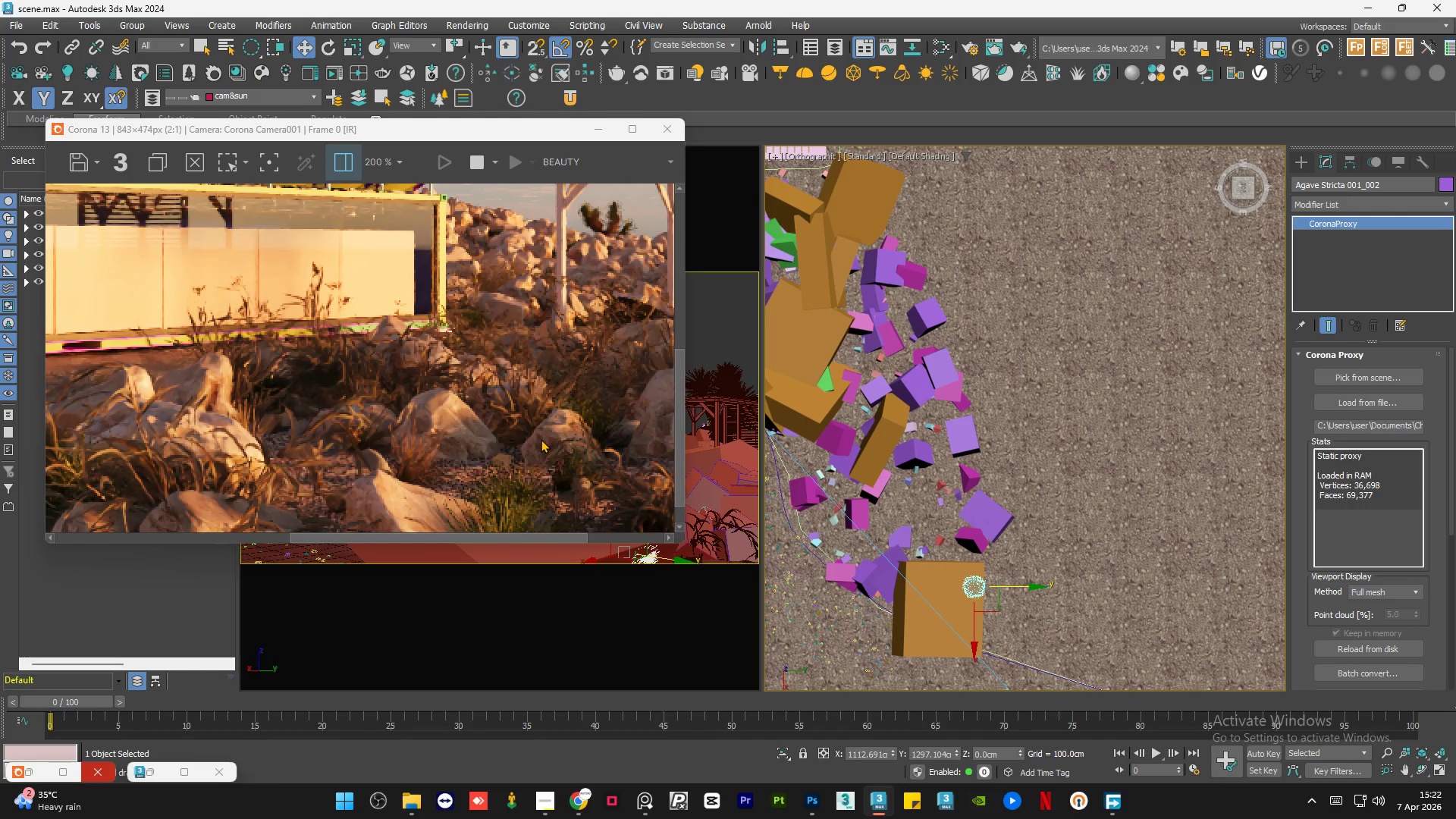 
scroll: coordinate [541, 439], scroll_direction: down, amount: 1.0
 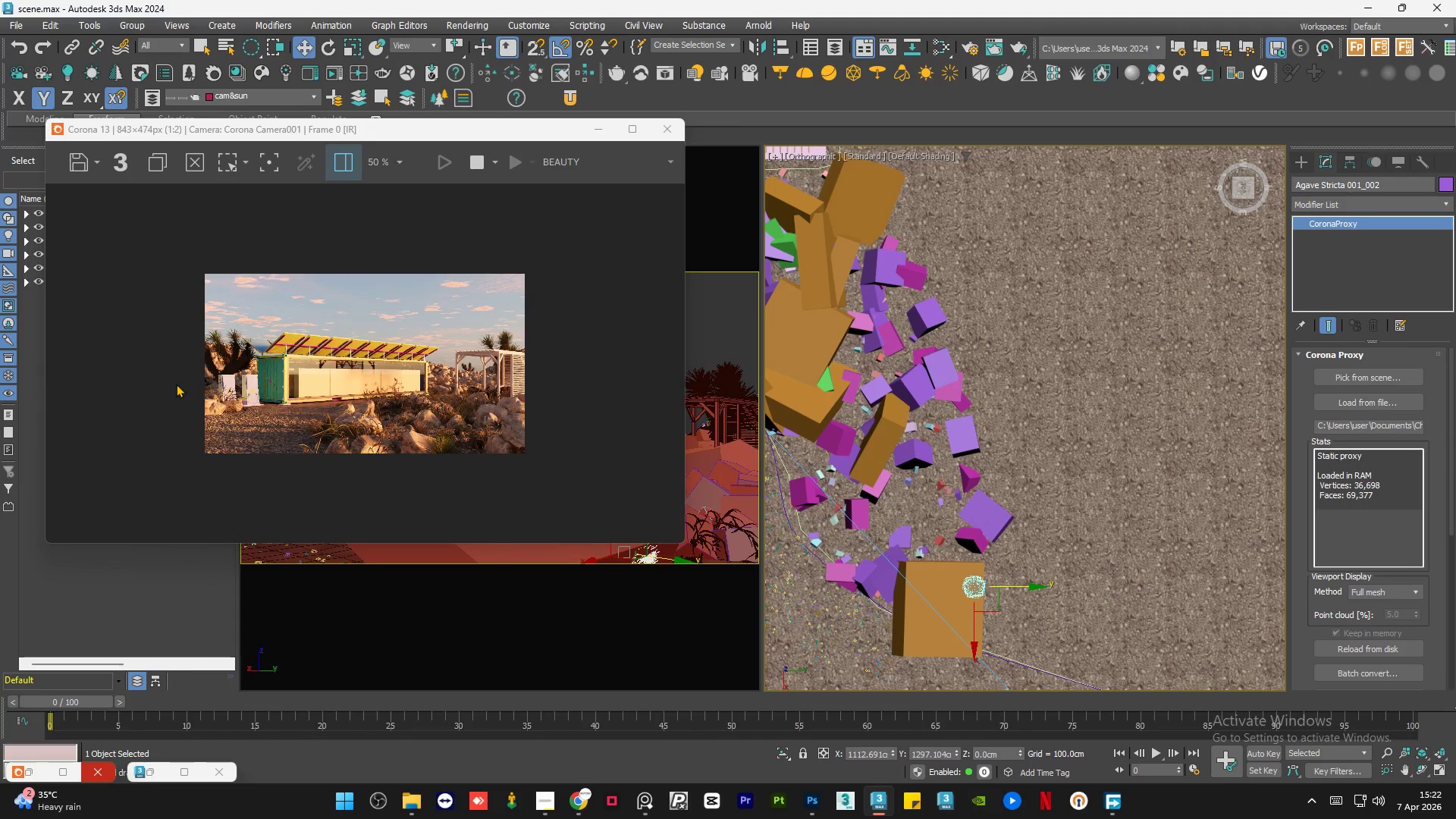 
scroll: coordinate [562, 500], scroll_direction: up, amount: 2.0
 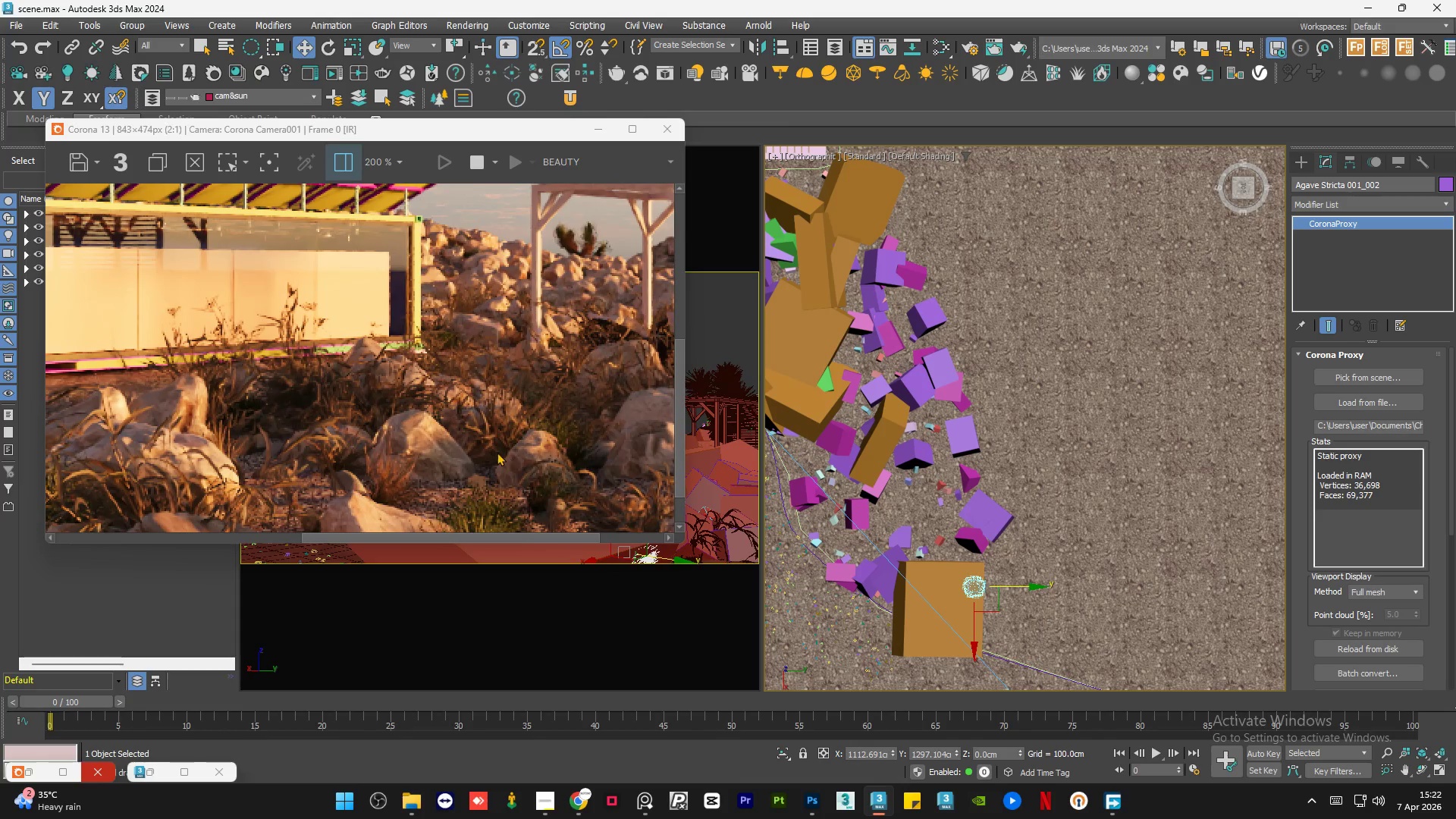 
scroll: coordinate [497, 452], scroll_direction: down, amount: 1.0
 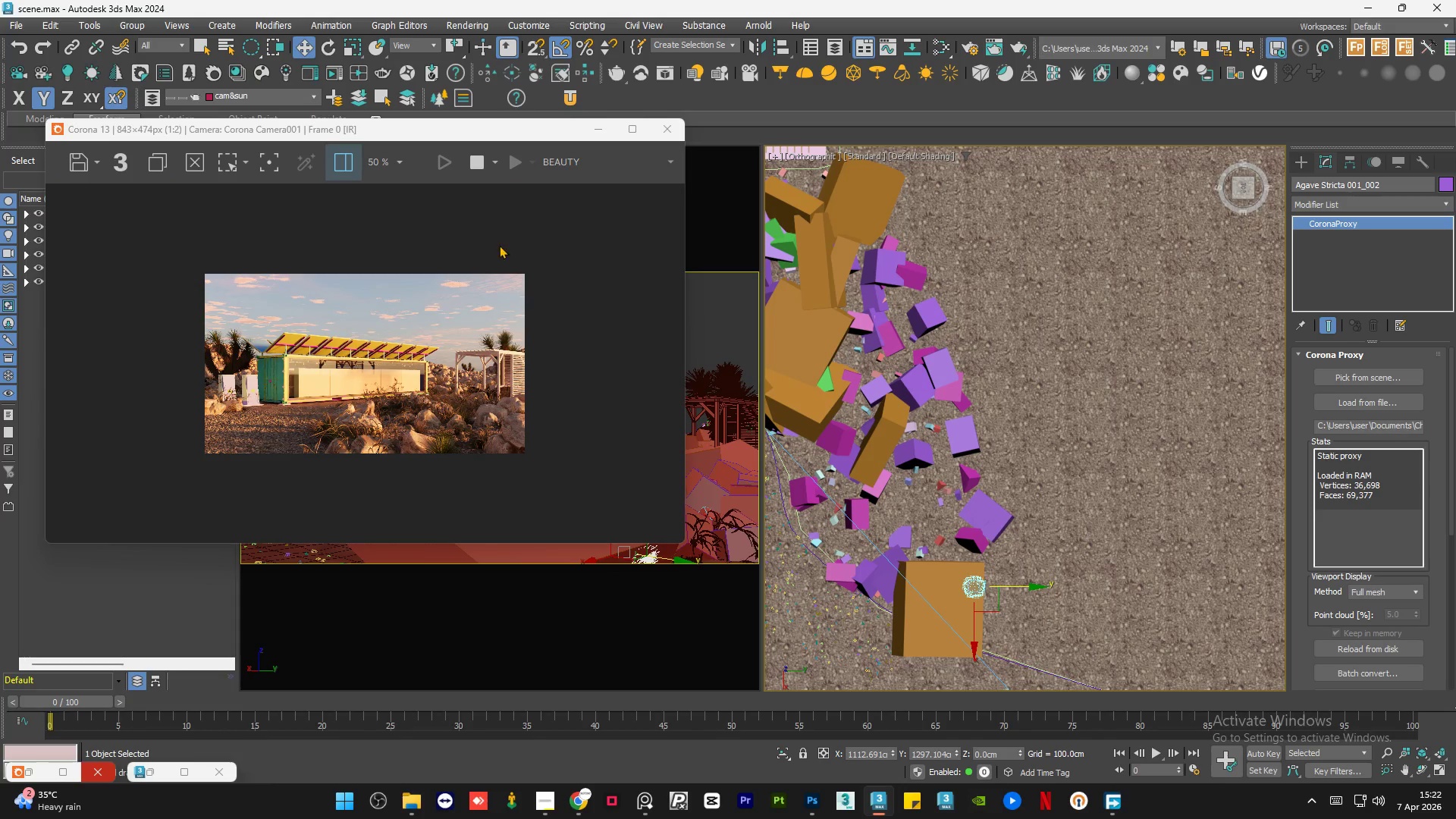 
left_click([593, 130])
 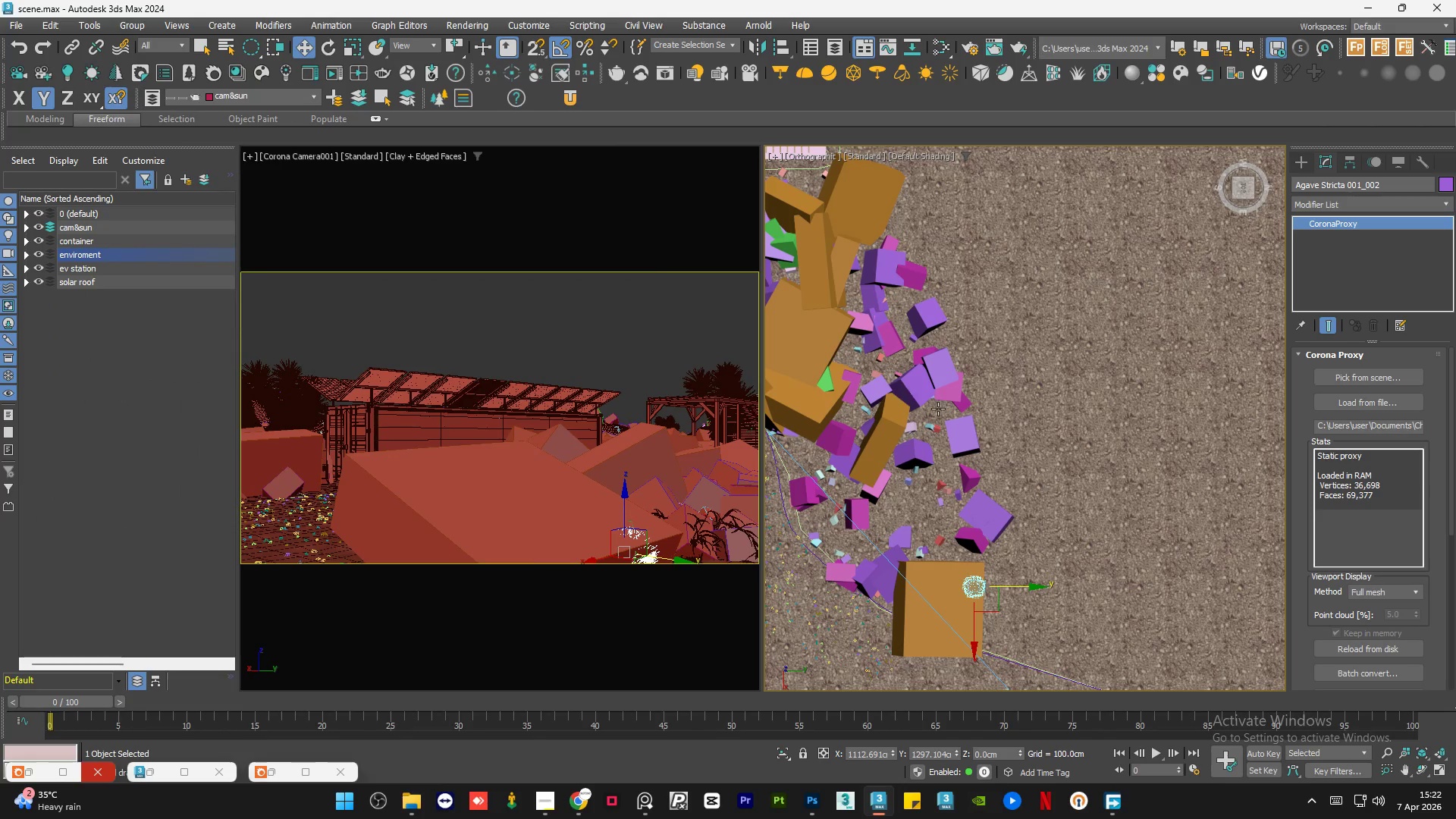 
scroll: coordinate [954, 419], scroll_direction: down, amount: 3.0
 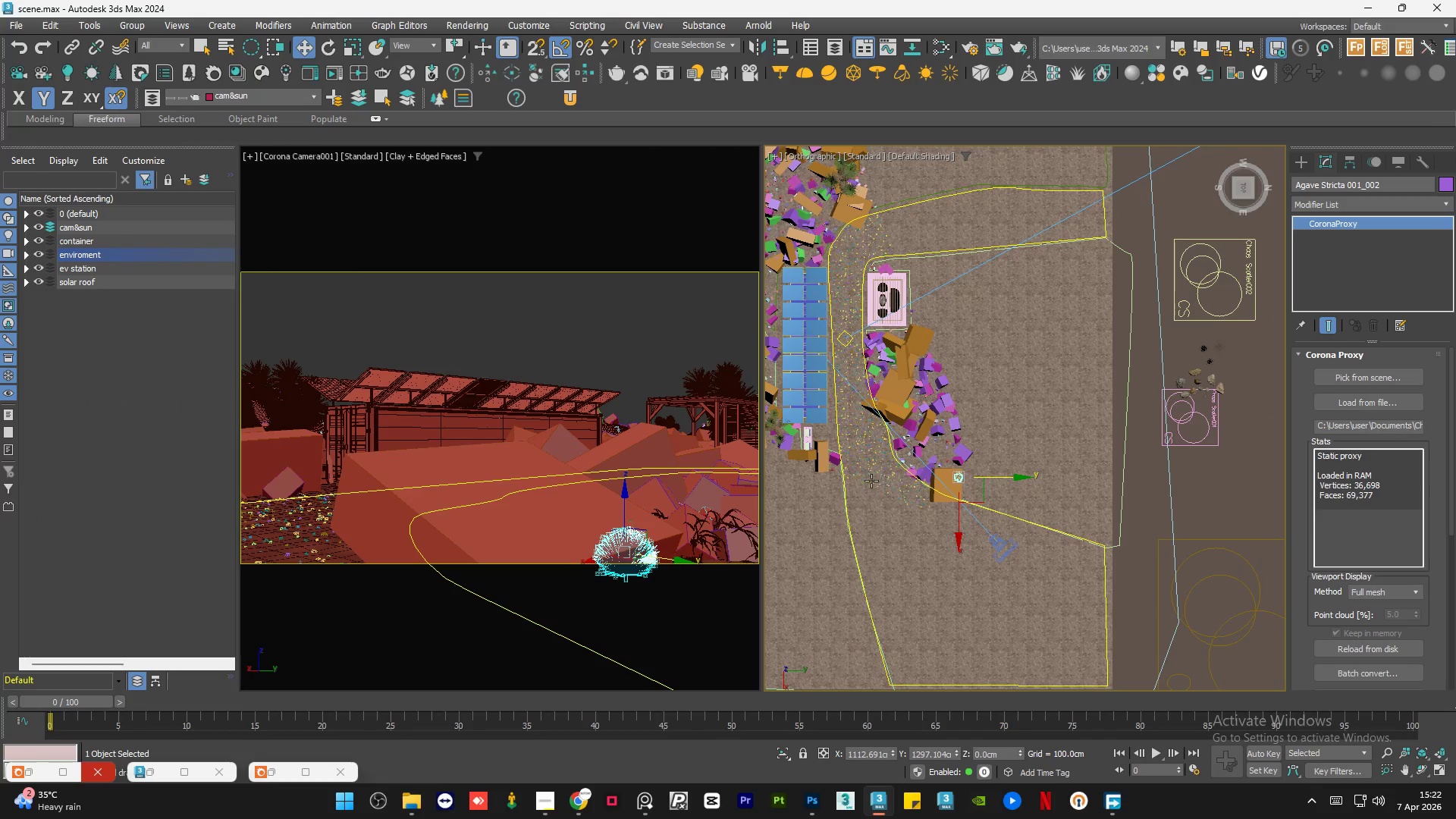 
scroll: coordinate [871, 481], scroll_direction: up, amount: 5.0
 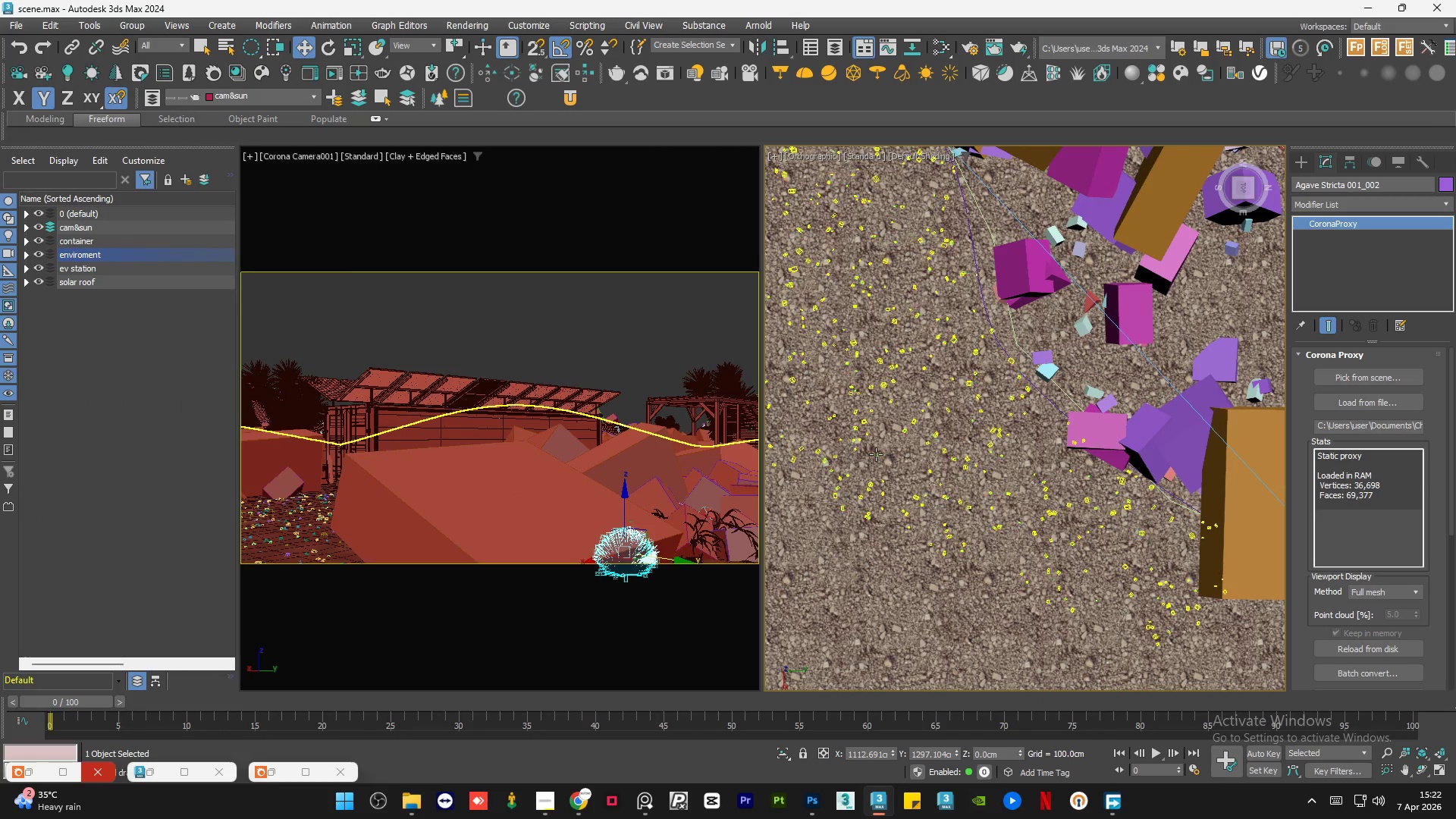 
left_click([876, 454])
 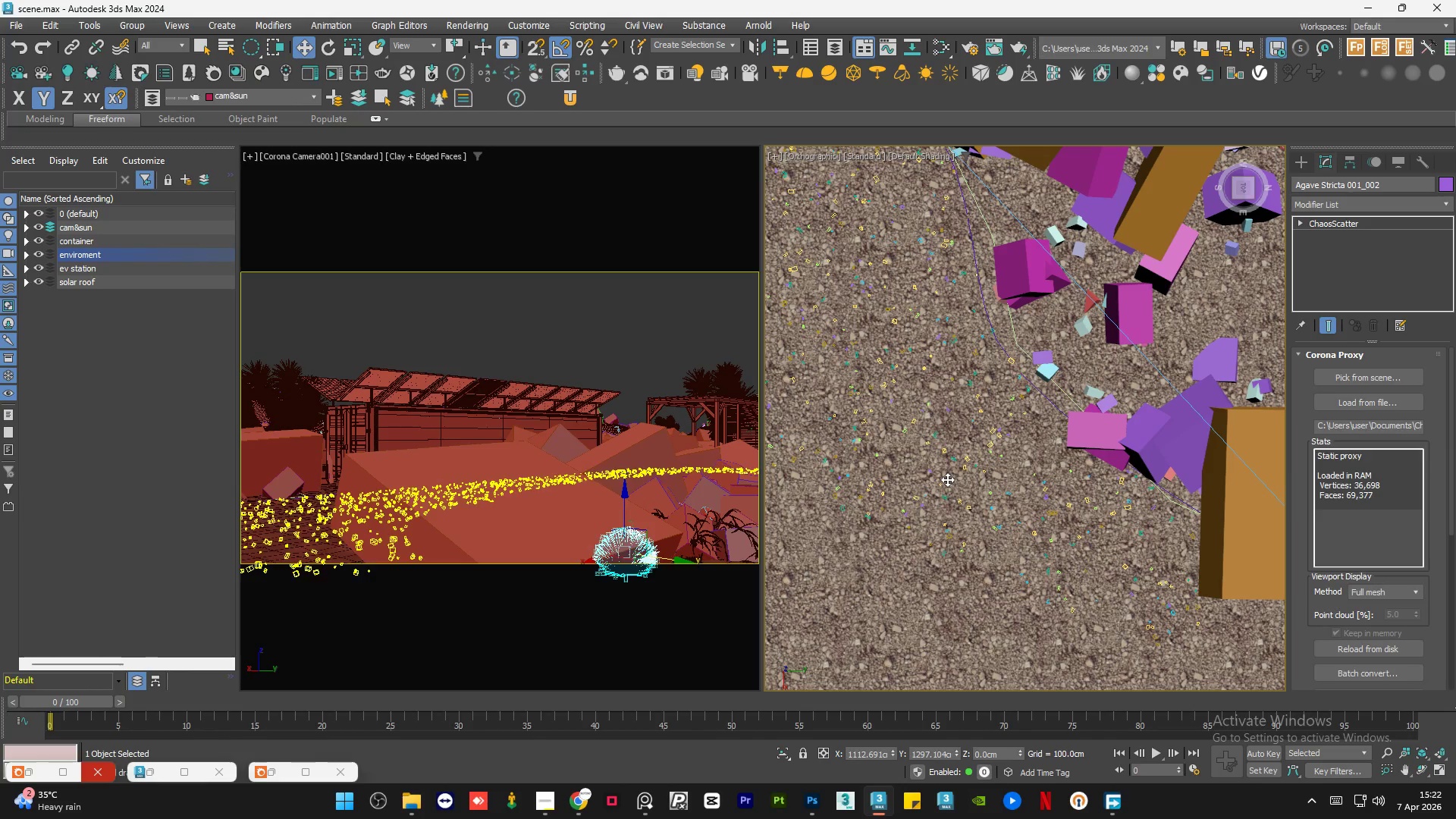 
scroll: coordinate [990, 498], scroll_direction: down, amount: 6.0
 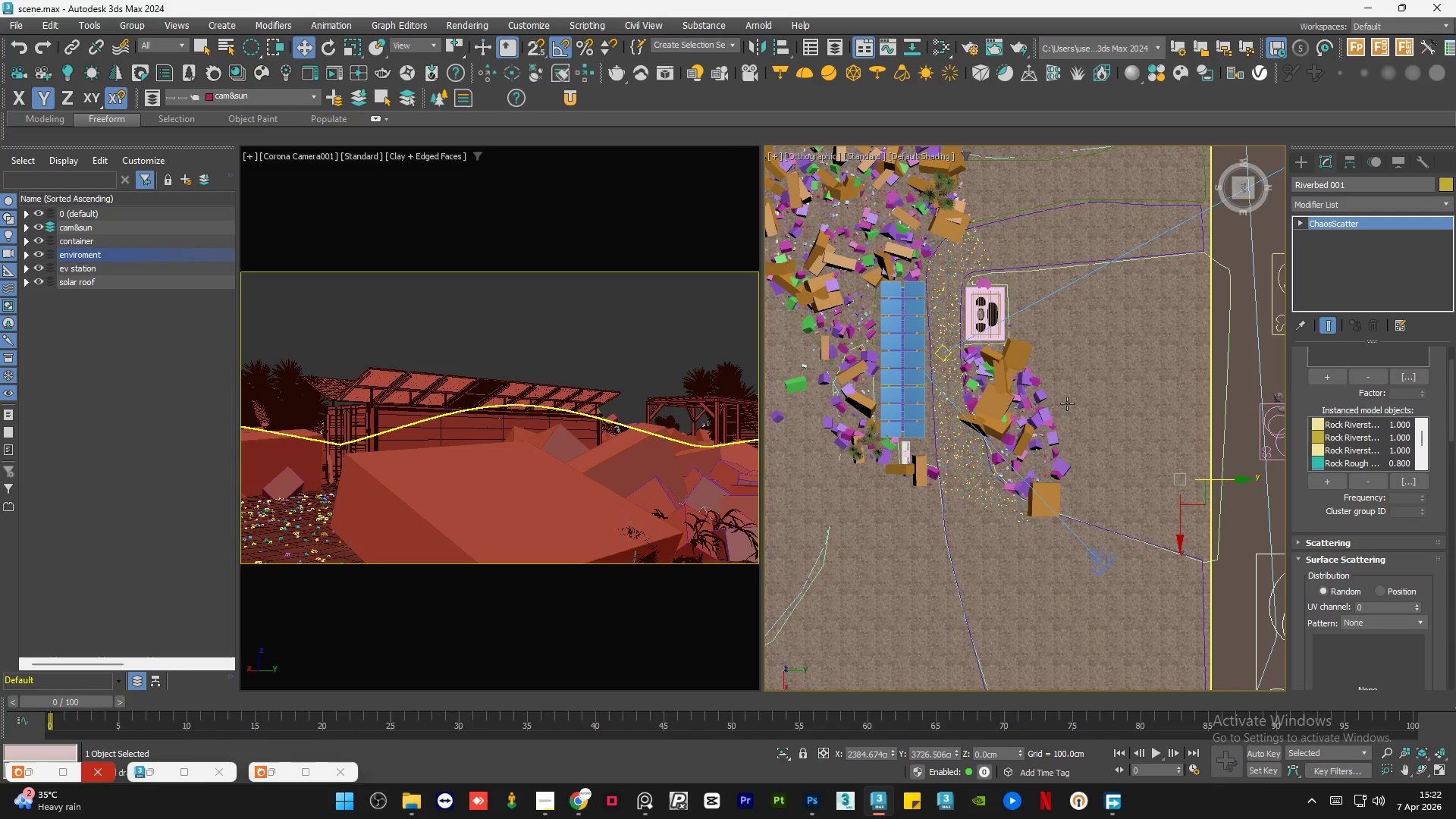 
scroll: coordinate [1067, 402], scroll_direction: up, amount: 1.0
 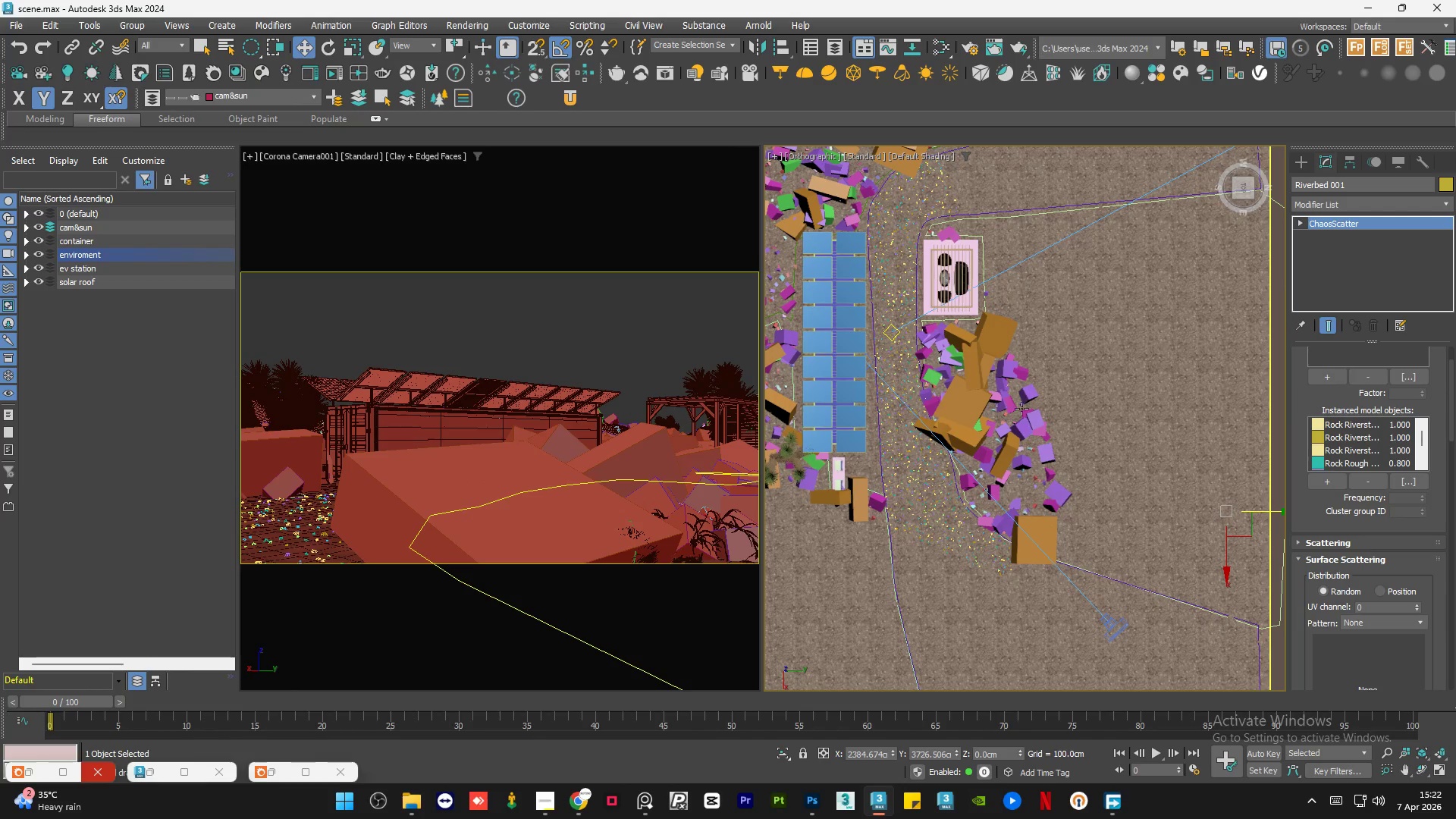 
left_click([1301, 163])
 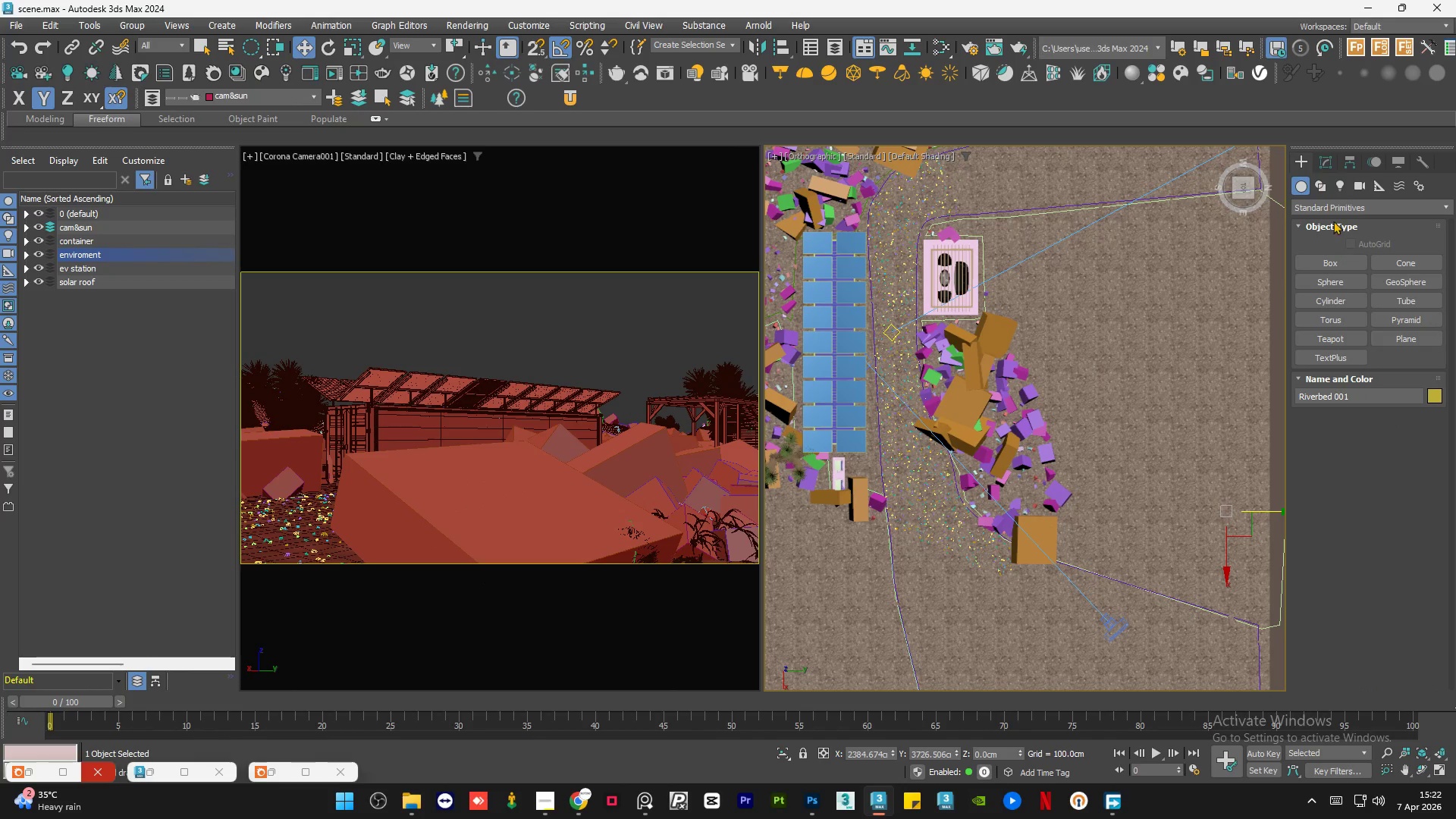 
left_click([1323, 184])
 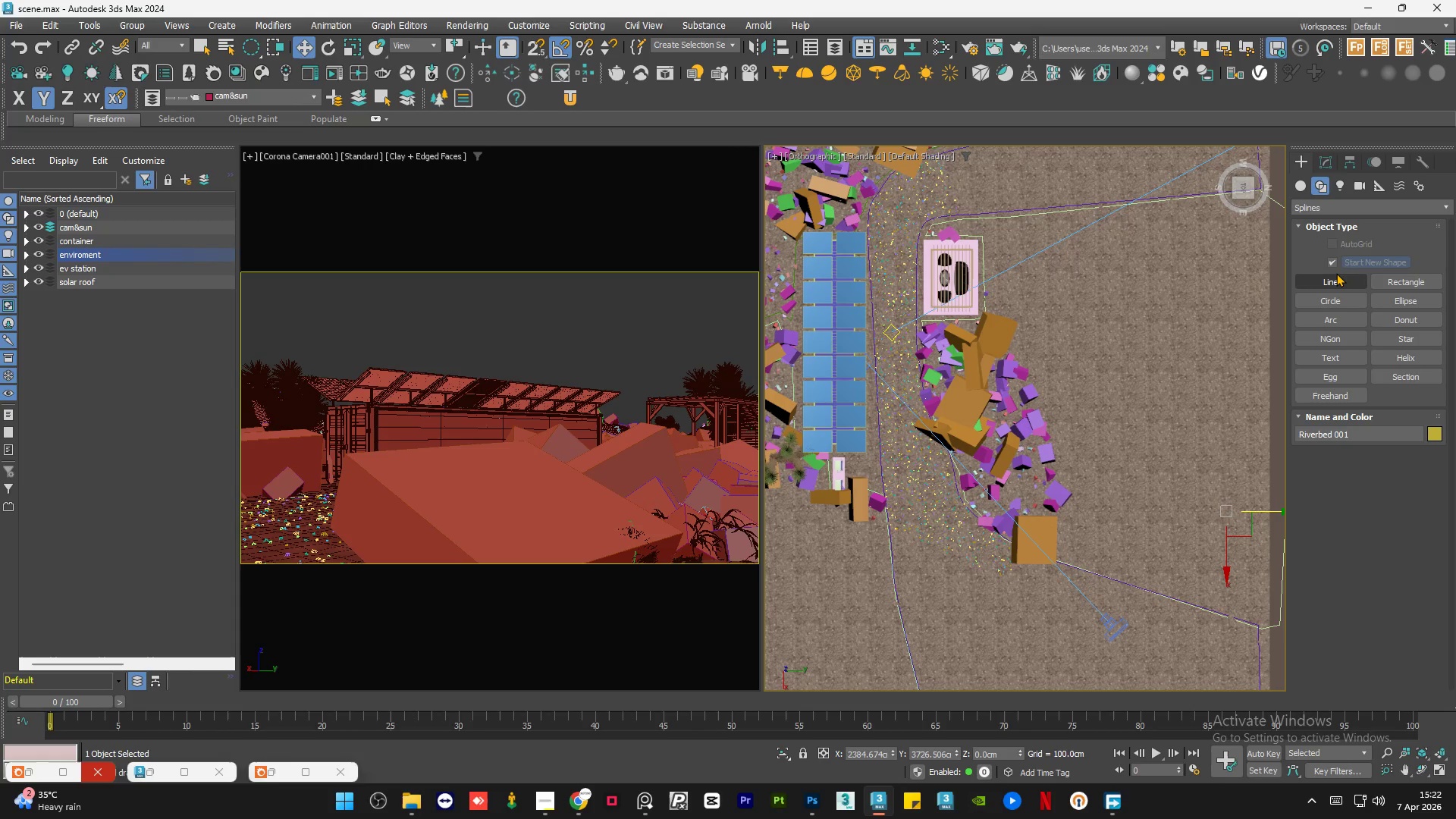 
left_click([1336, 277])
 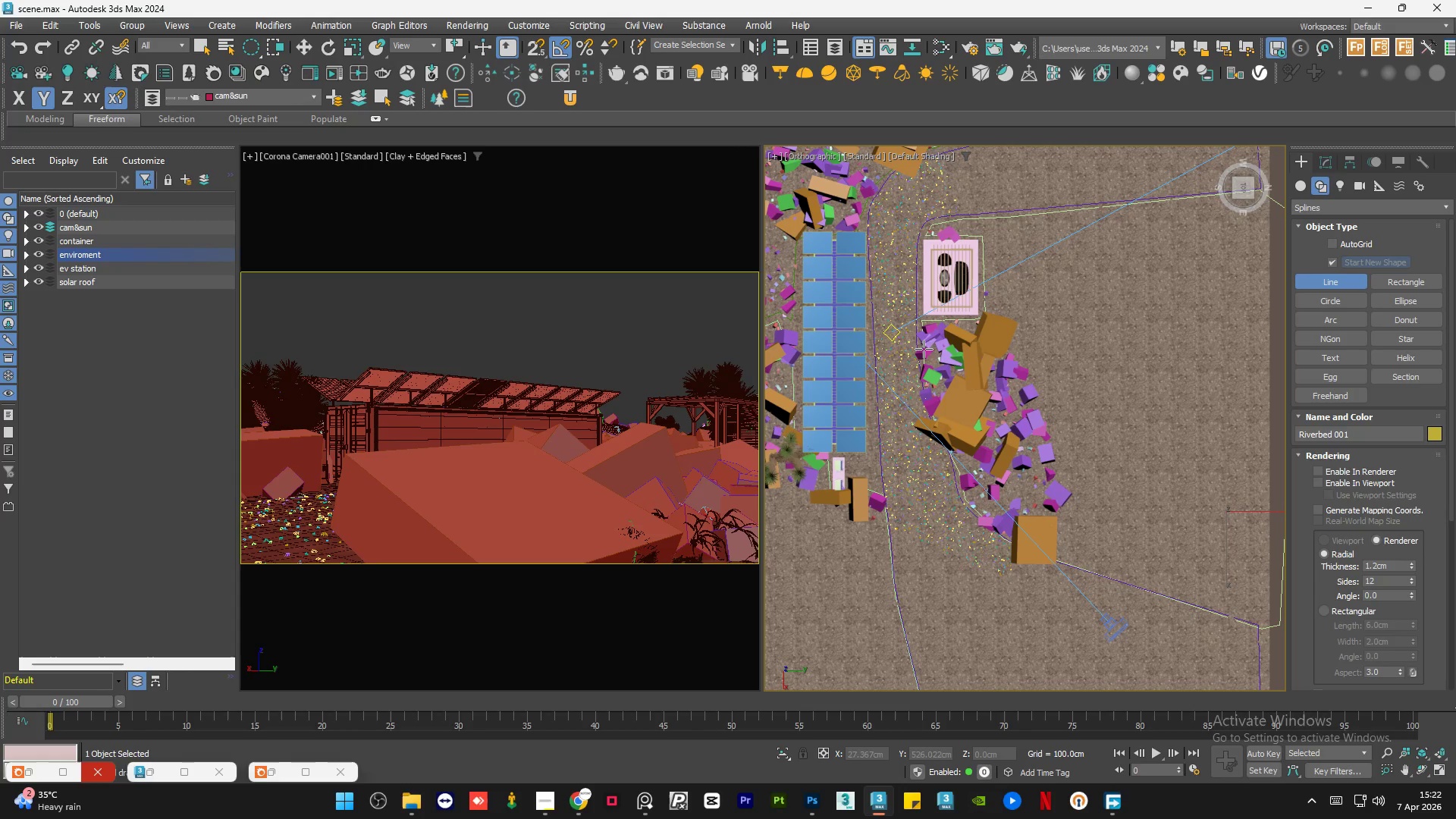 
left_click([924, 362])
 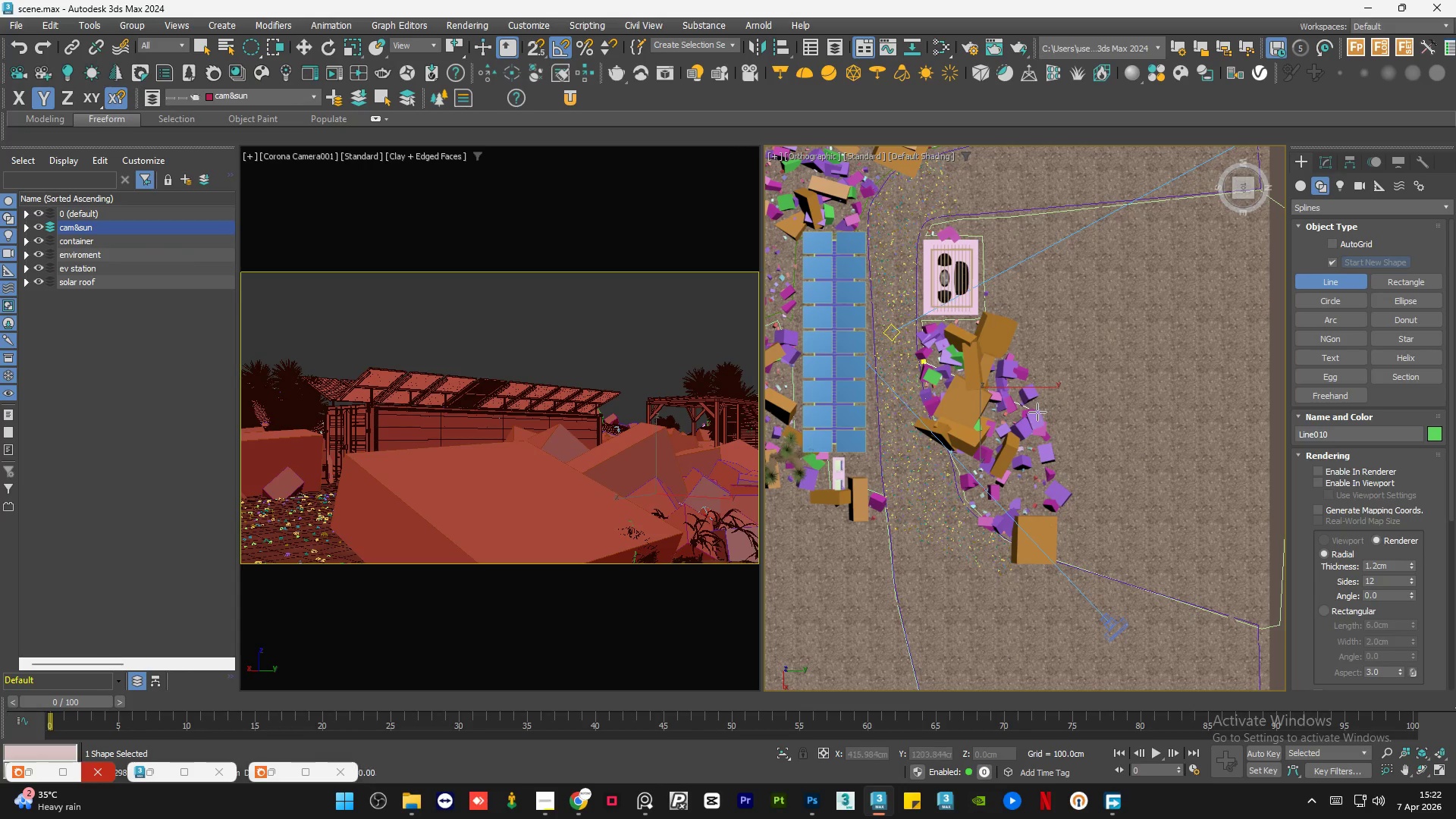 
left_click_drag(start_coordinate=[1062, 463], to_coordinate=[1063, 466])
 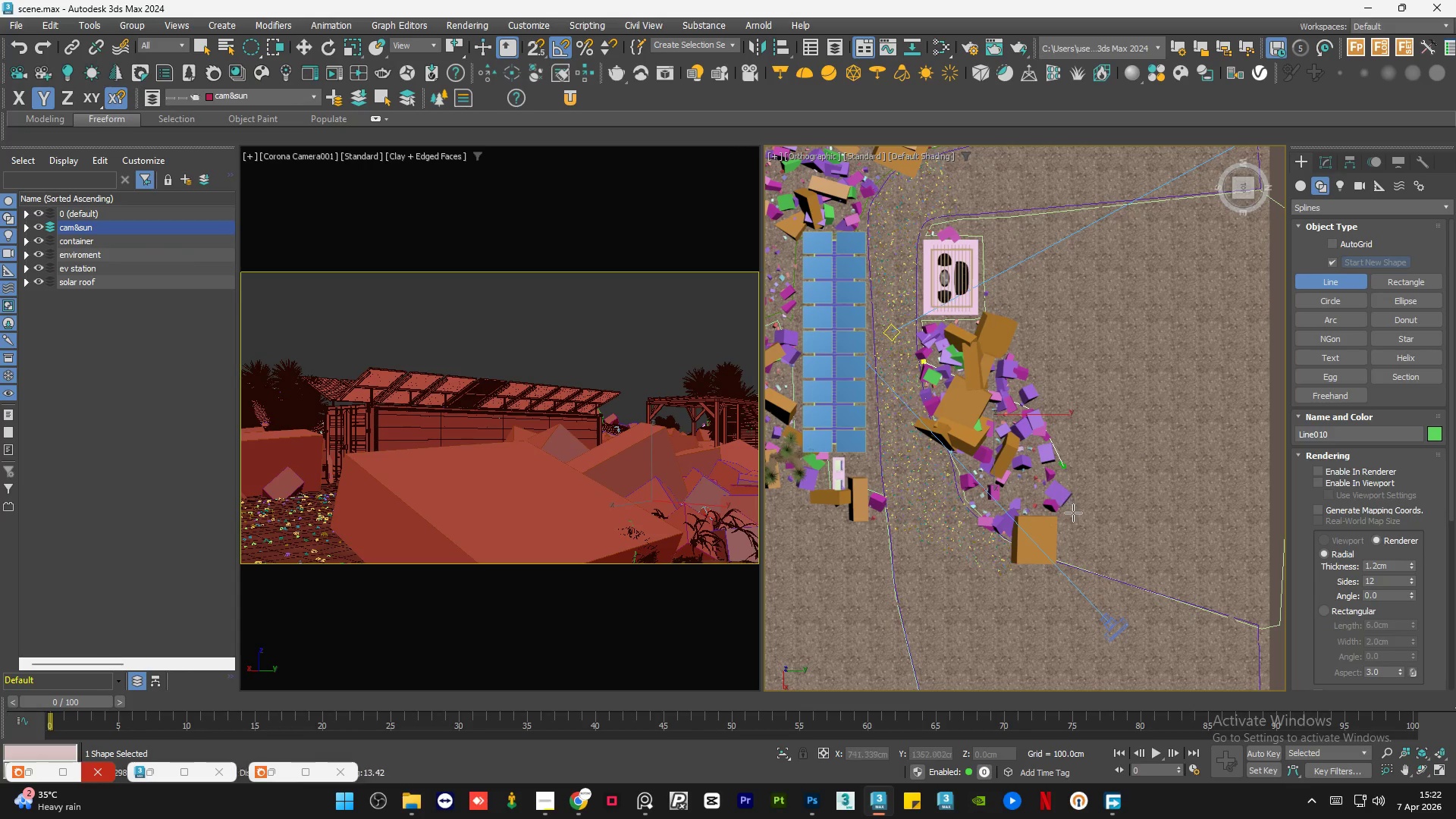 
left_click_drag(start_coordinate=[1073, 513], to_coordinate=[1074, 517])
 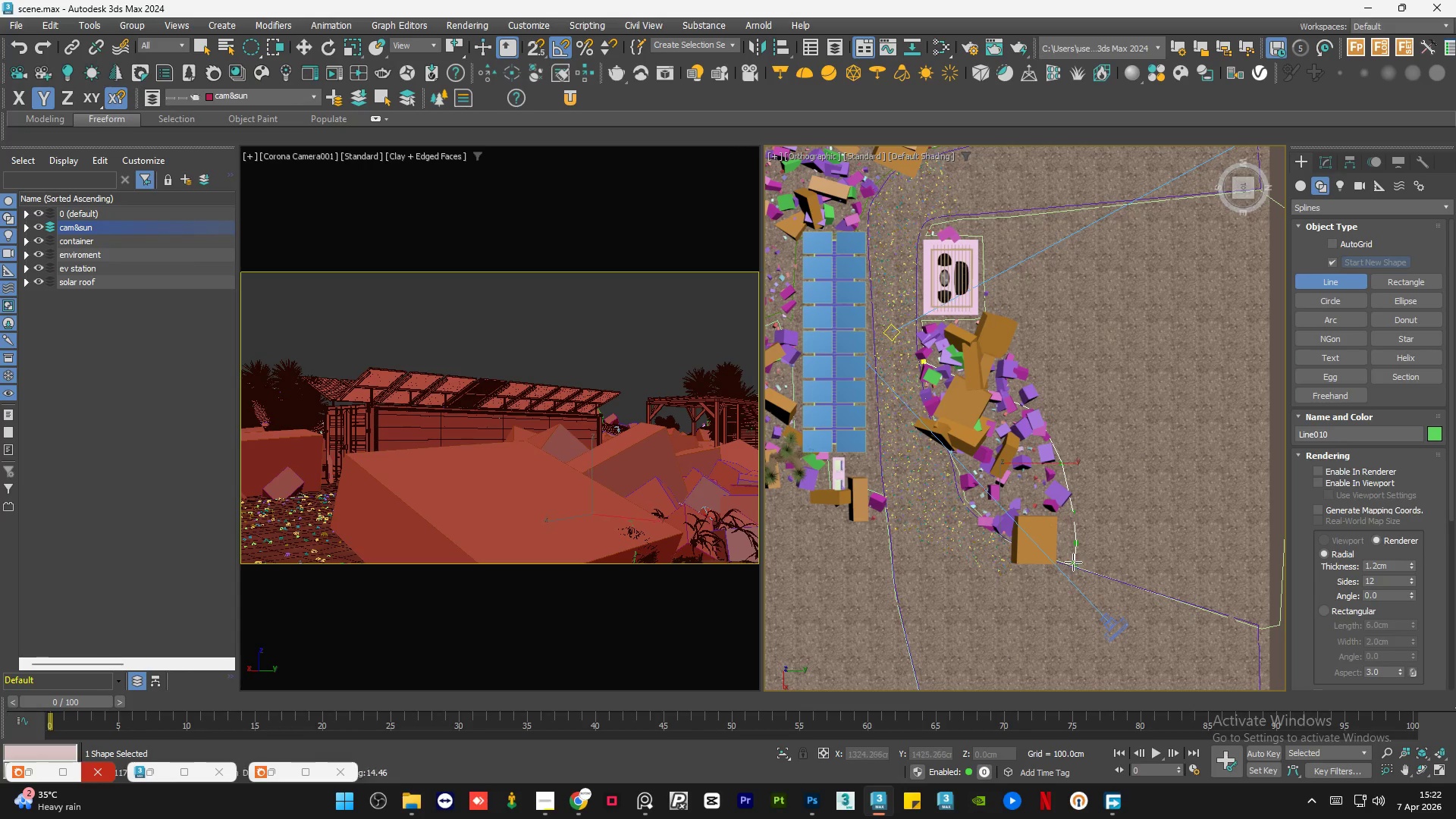 
left_click([1072, 562])
 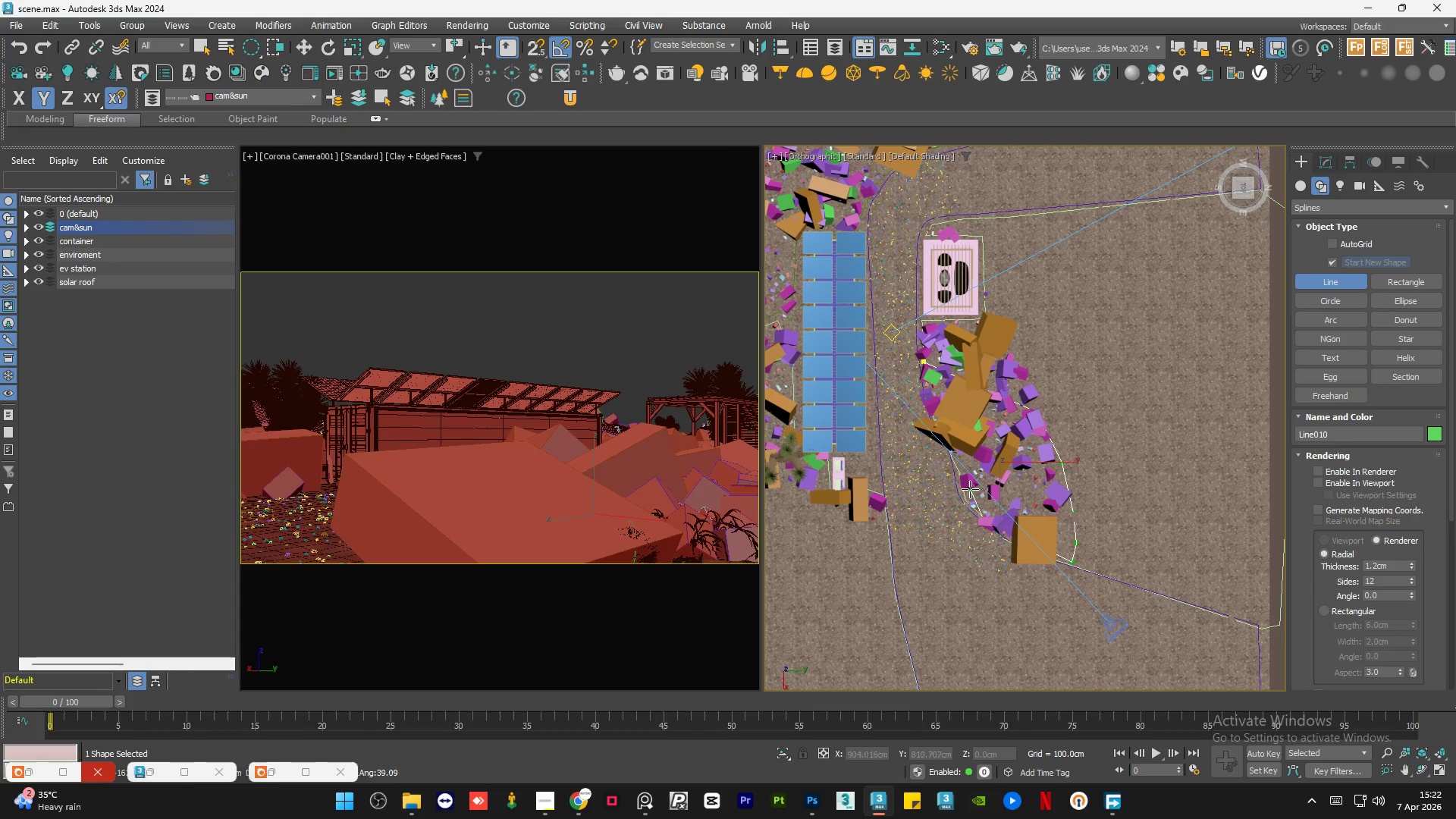 
left_click_drag(start_coordinate=[954, 450], to_coordinate=[952, 445])
 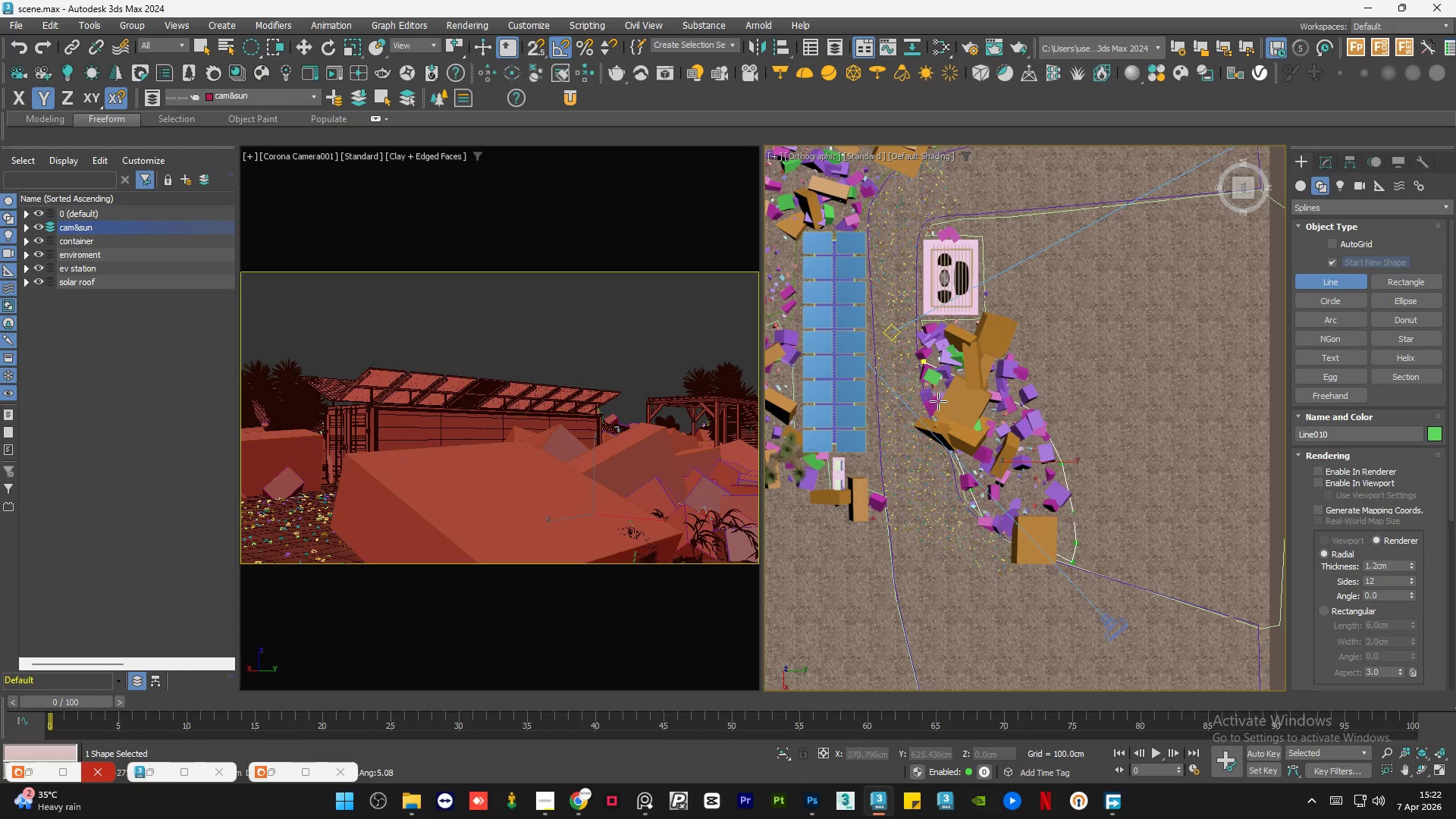 
left_click_drag(start_coordinate=[937, 398], to_coordinate=[933, 394])
 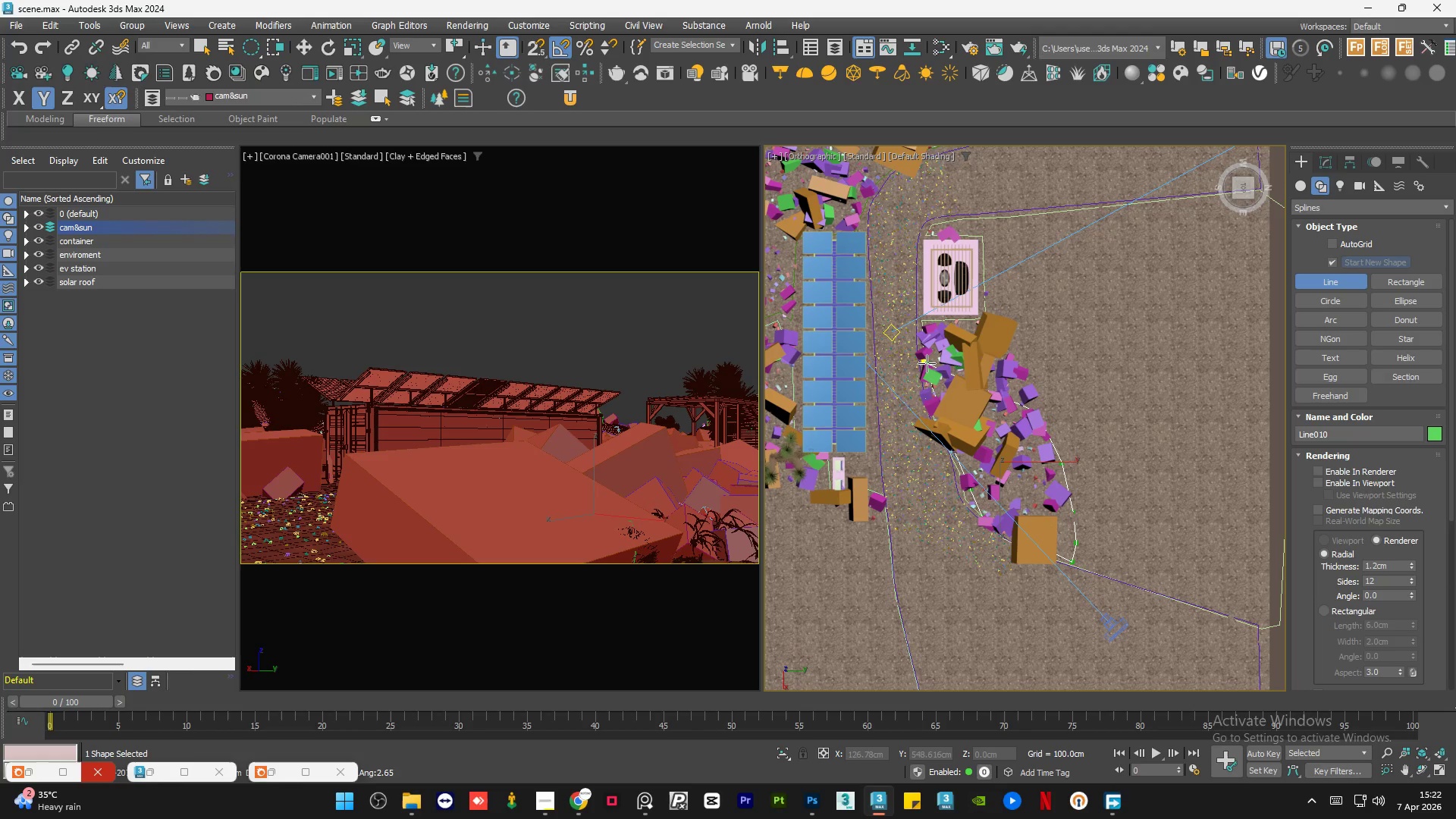 
left_click([924, 363])
 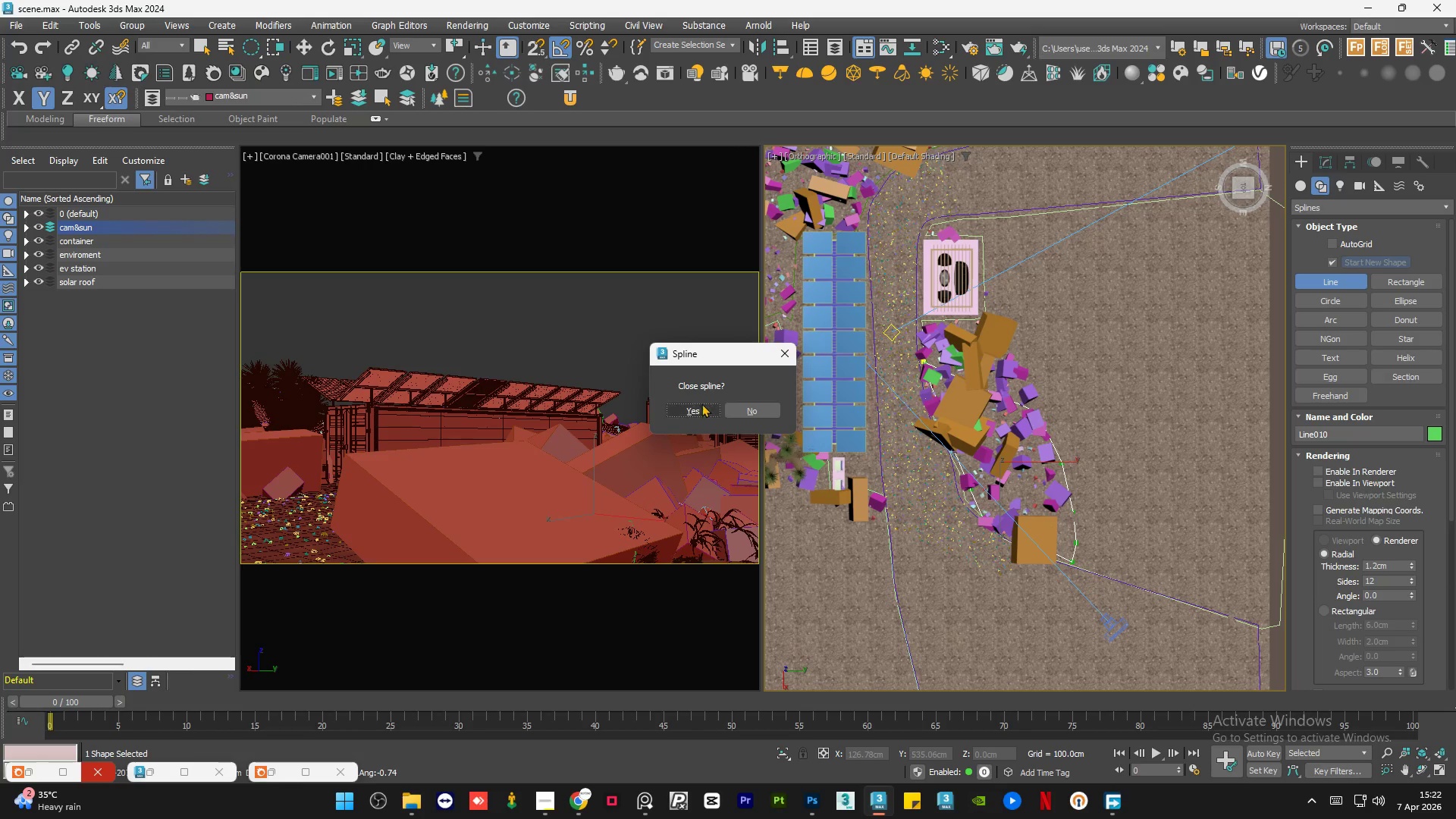 
left_click([699, 407])
 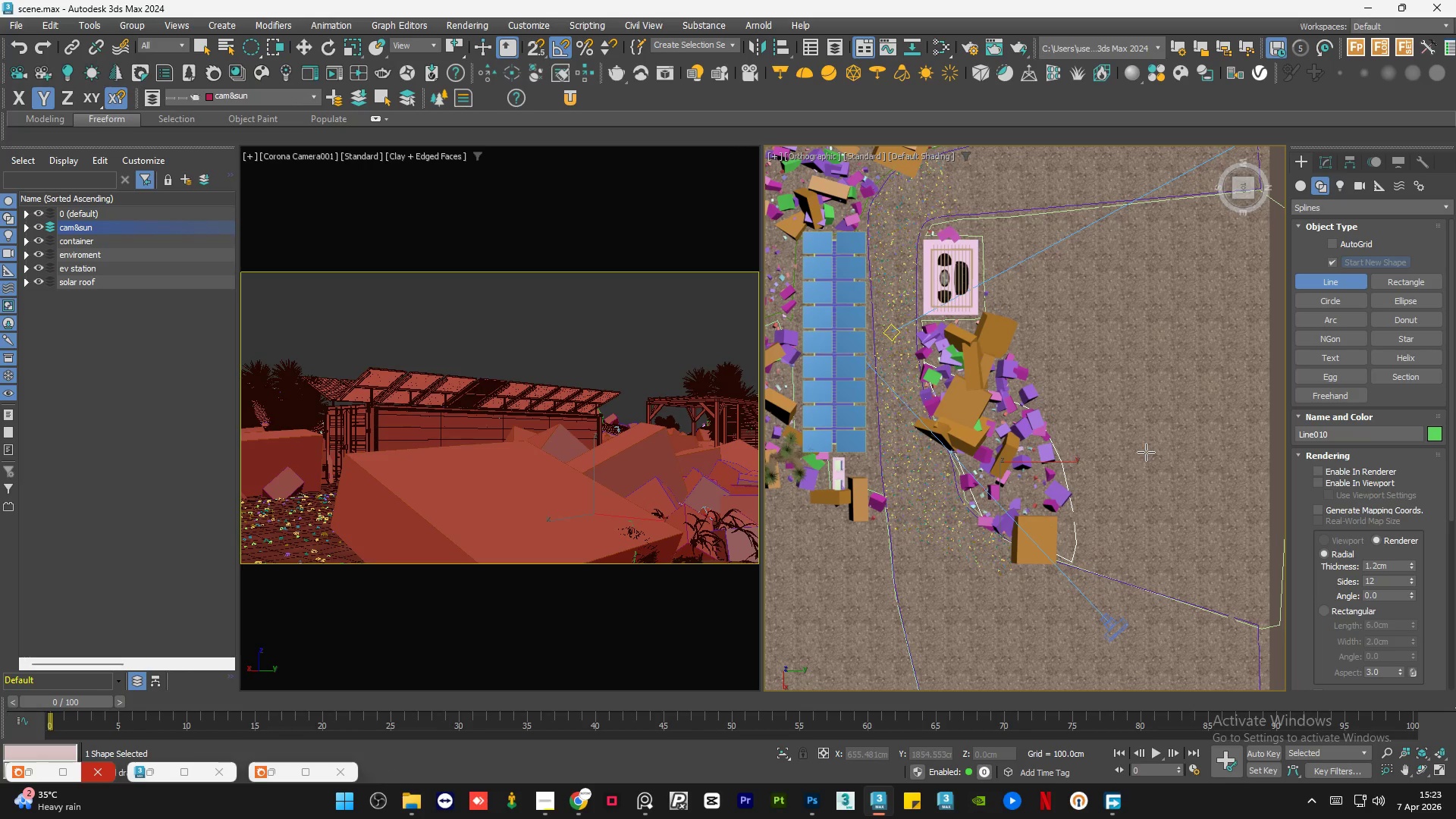 
scroll: coordinate [1151, 453], scroll_direction: down, amount: 1.0
 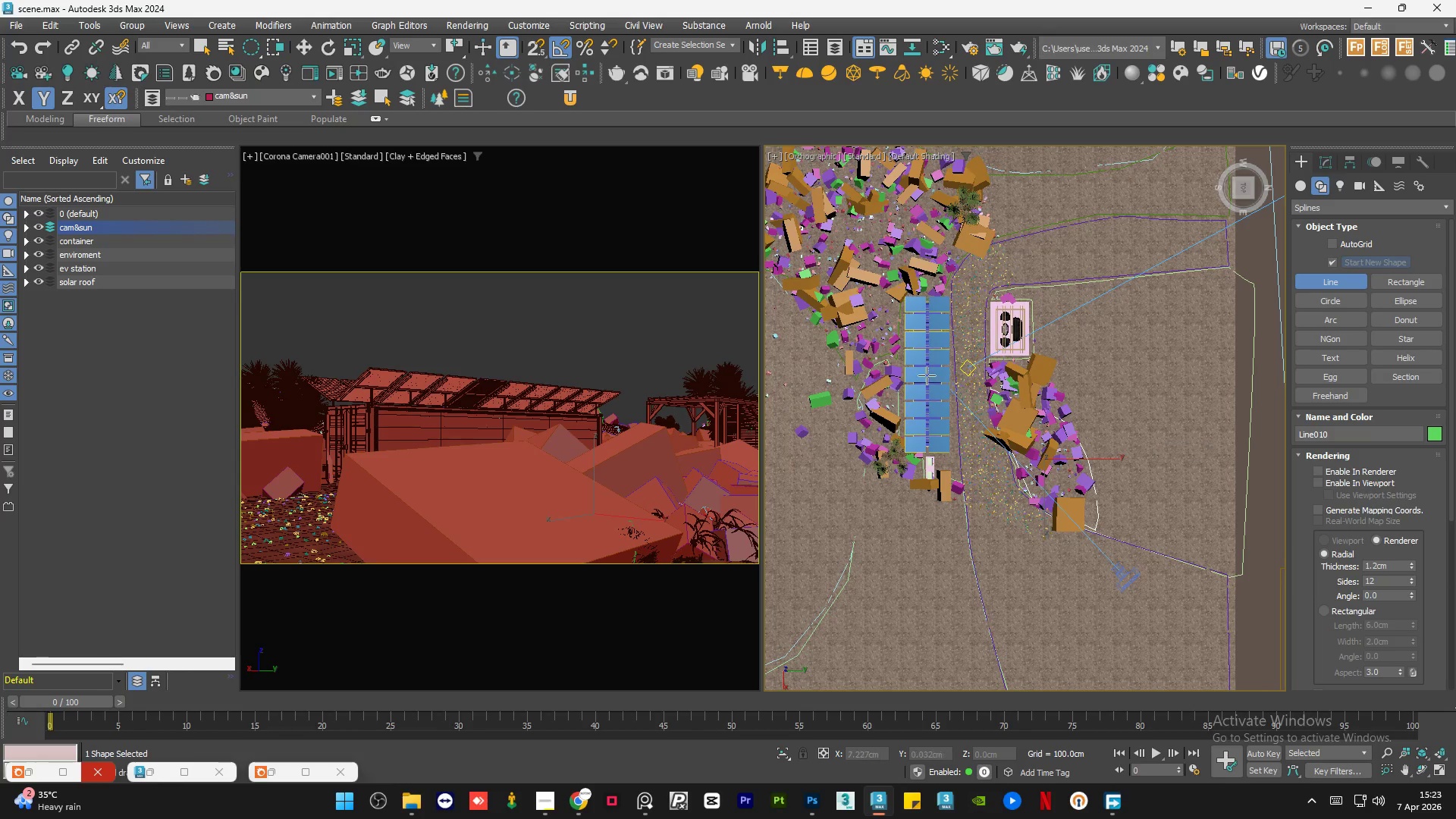 
scroll: coordinate [925, 375], scroll_direction: up, amount: 2.0
 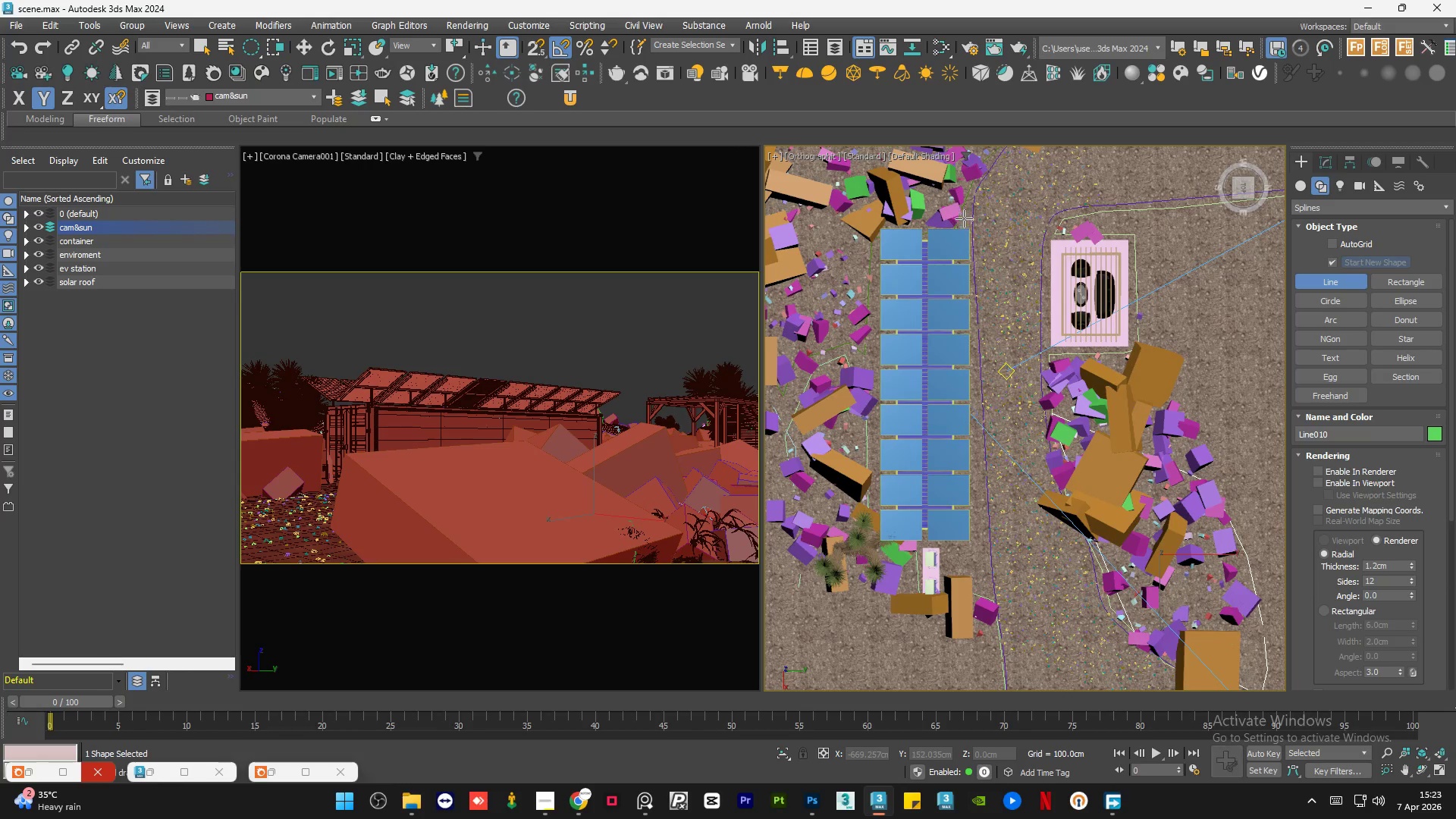 
left_click([971, 211])
 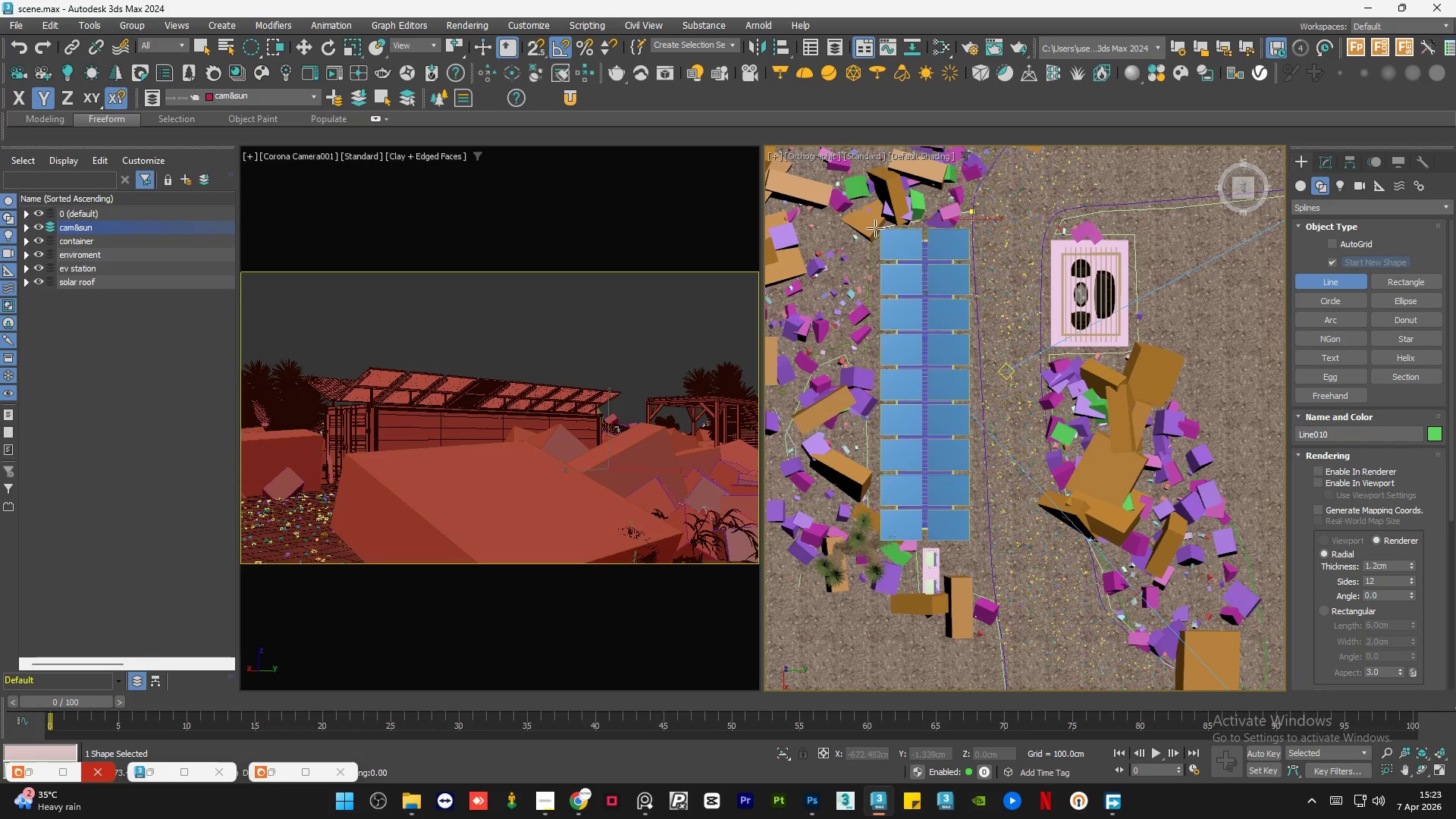 
left_click([874, 228])
 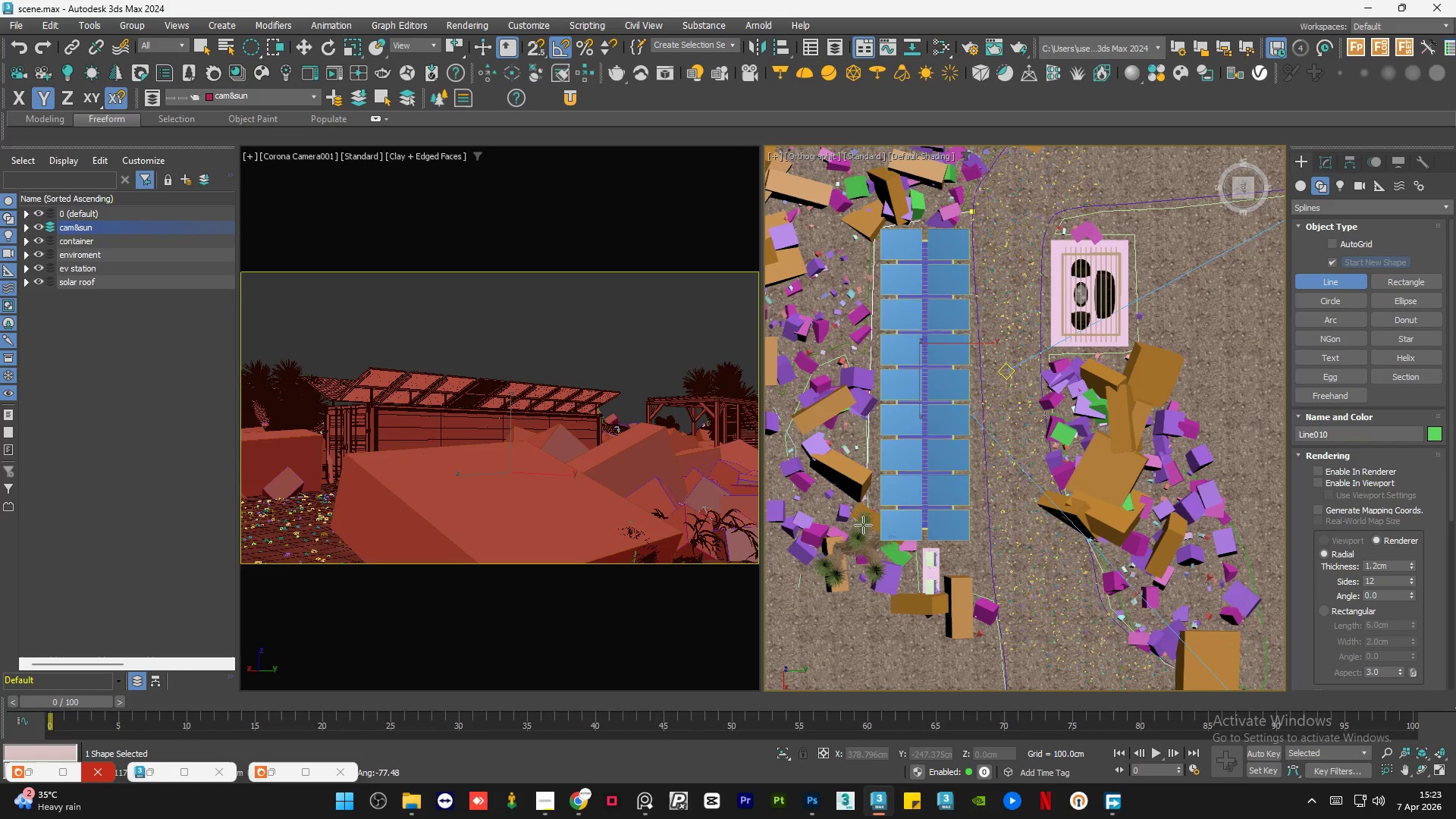 
left_click([858, 552])
 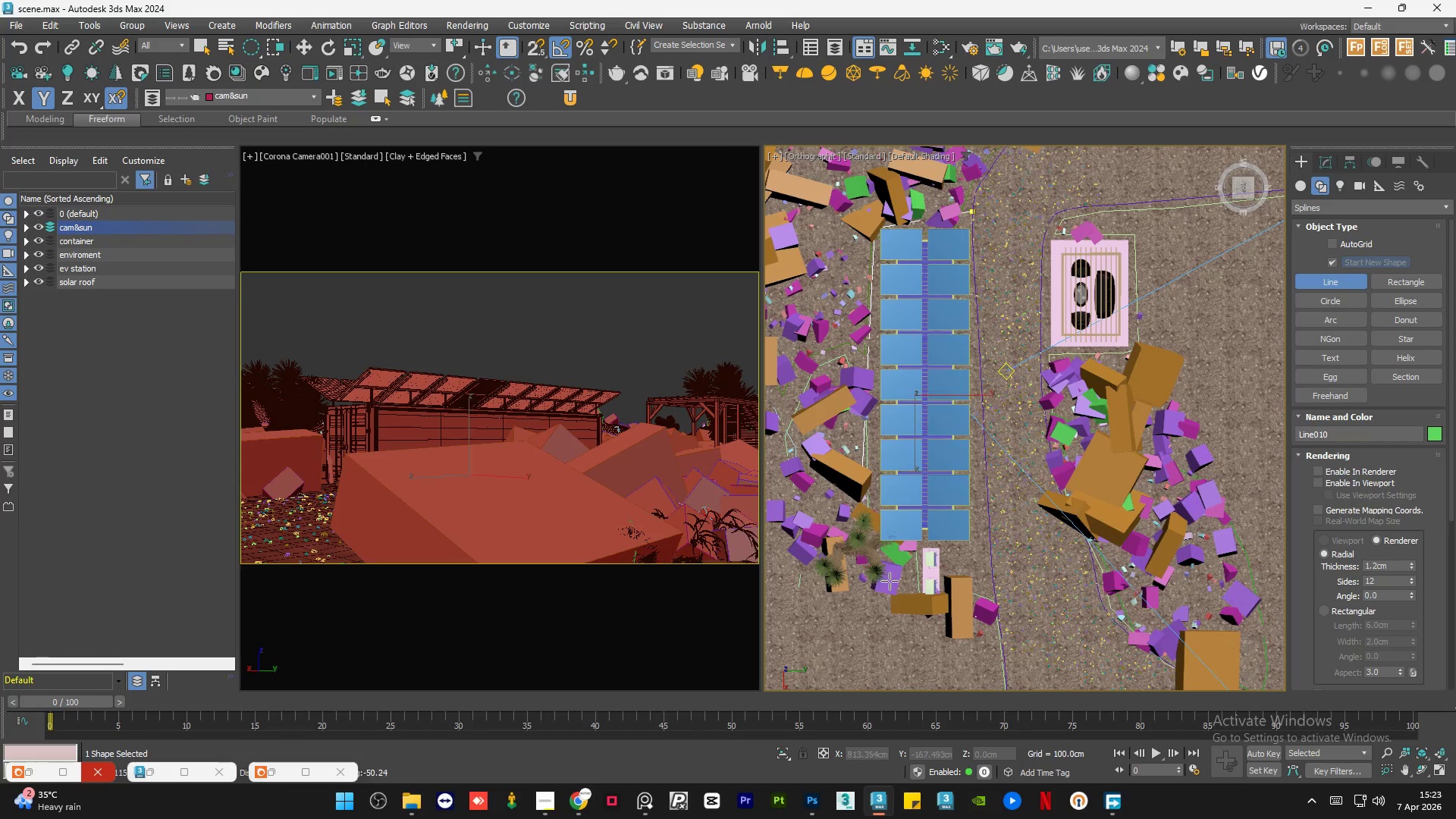 
left_click([899, 586])
 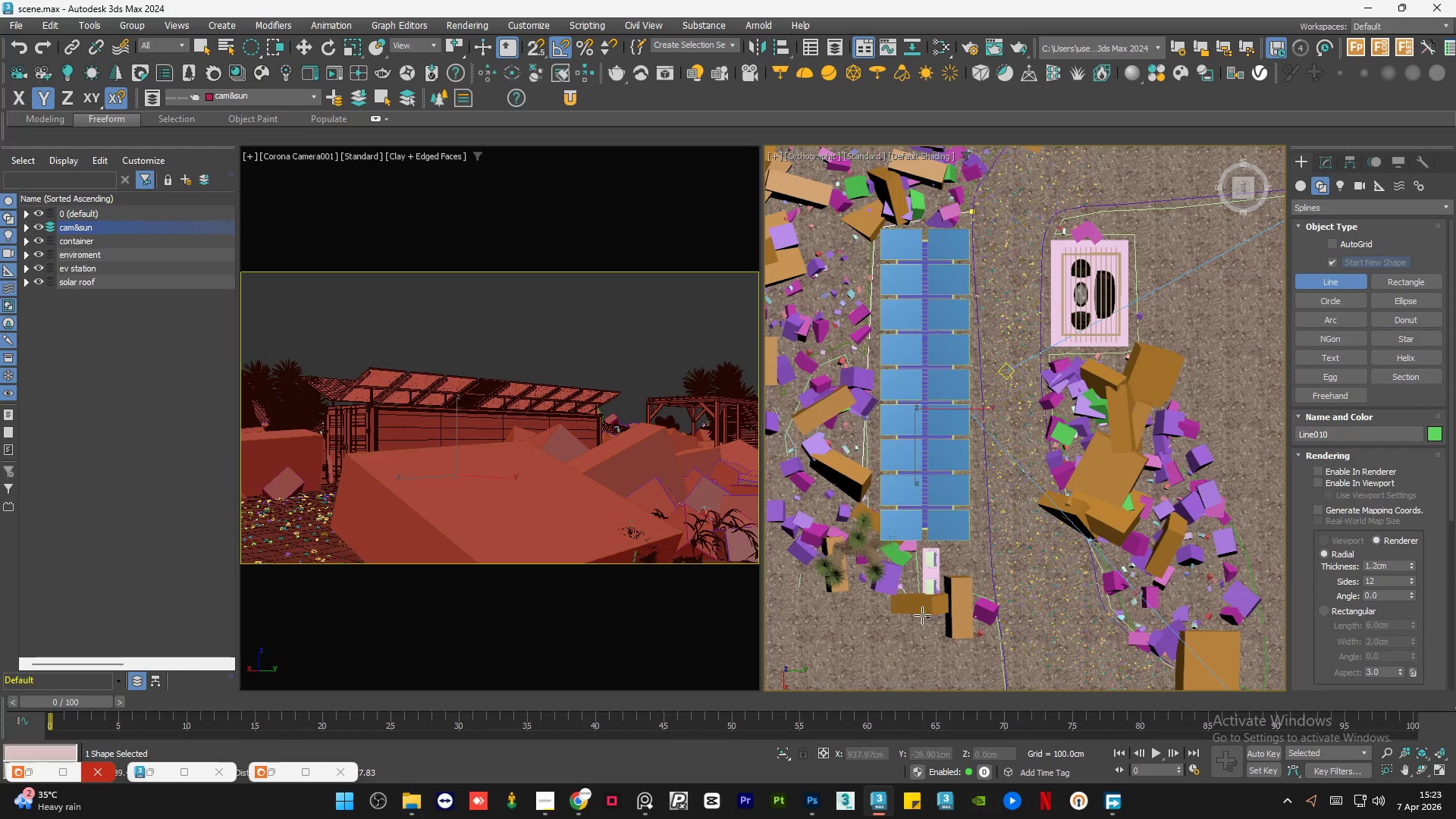 
left_click([924, 622])
 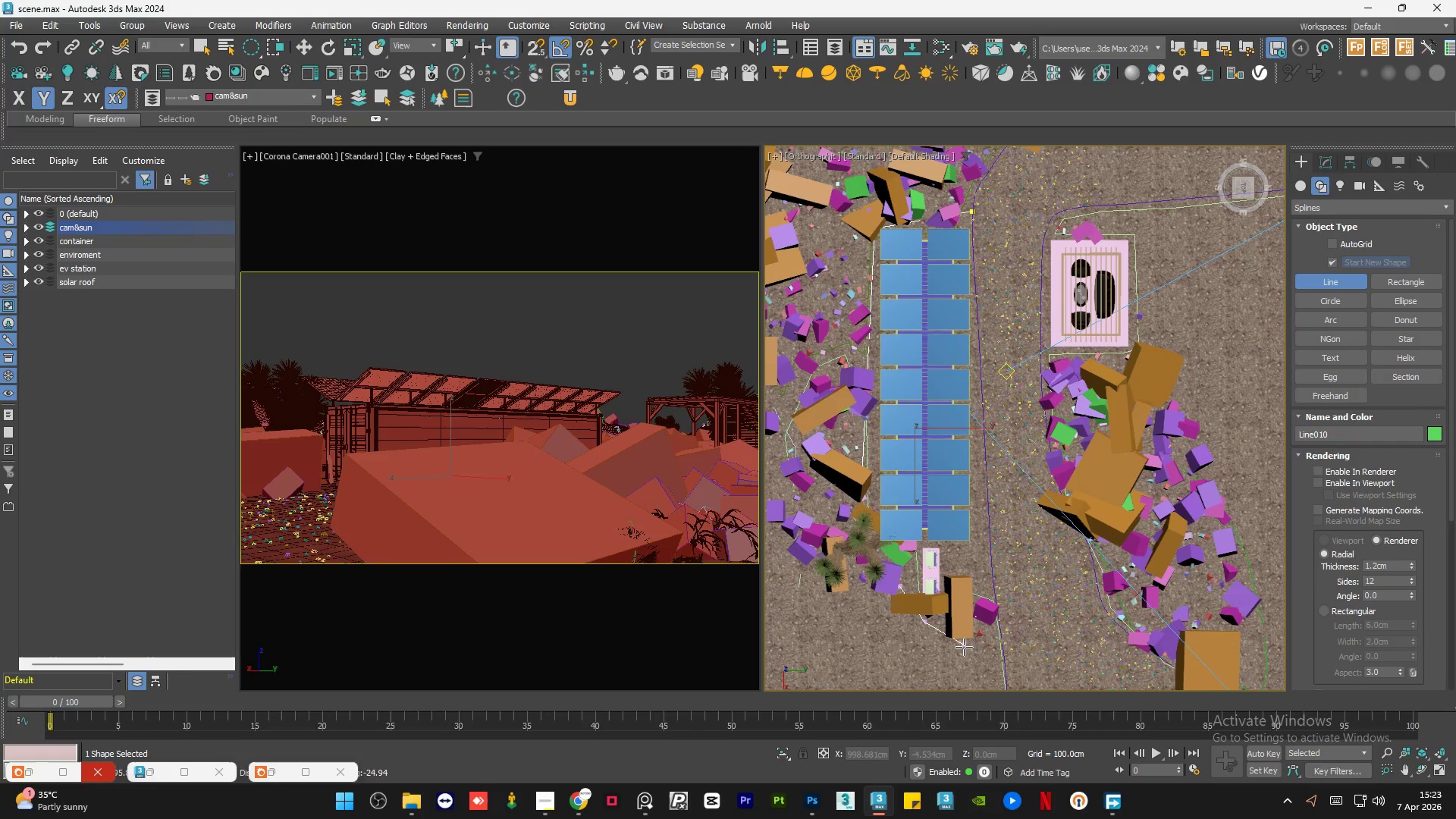 
left_click([965, 653])
 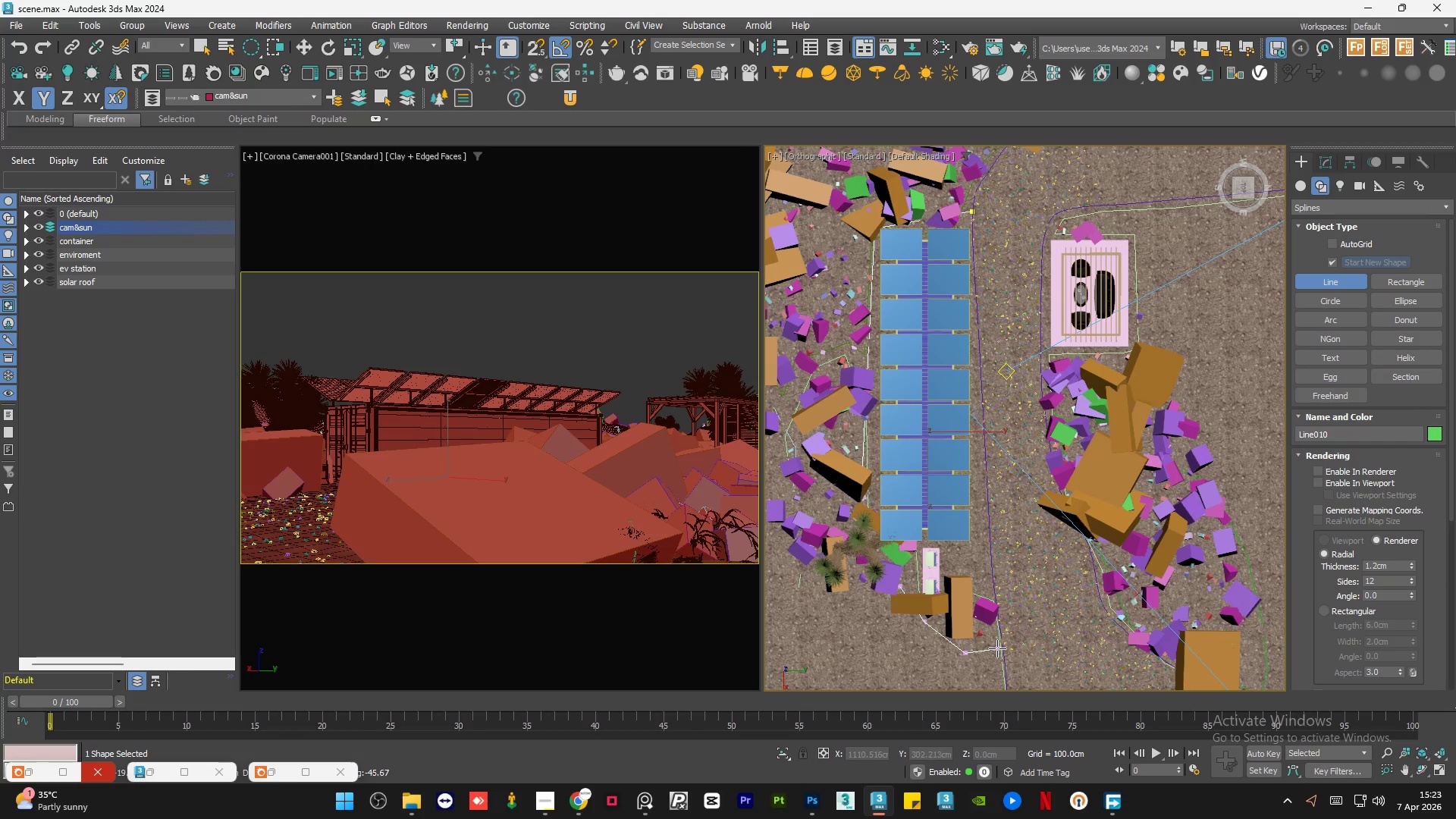 
left_click([998, 648])
 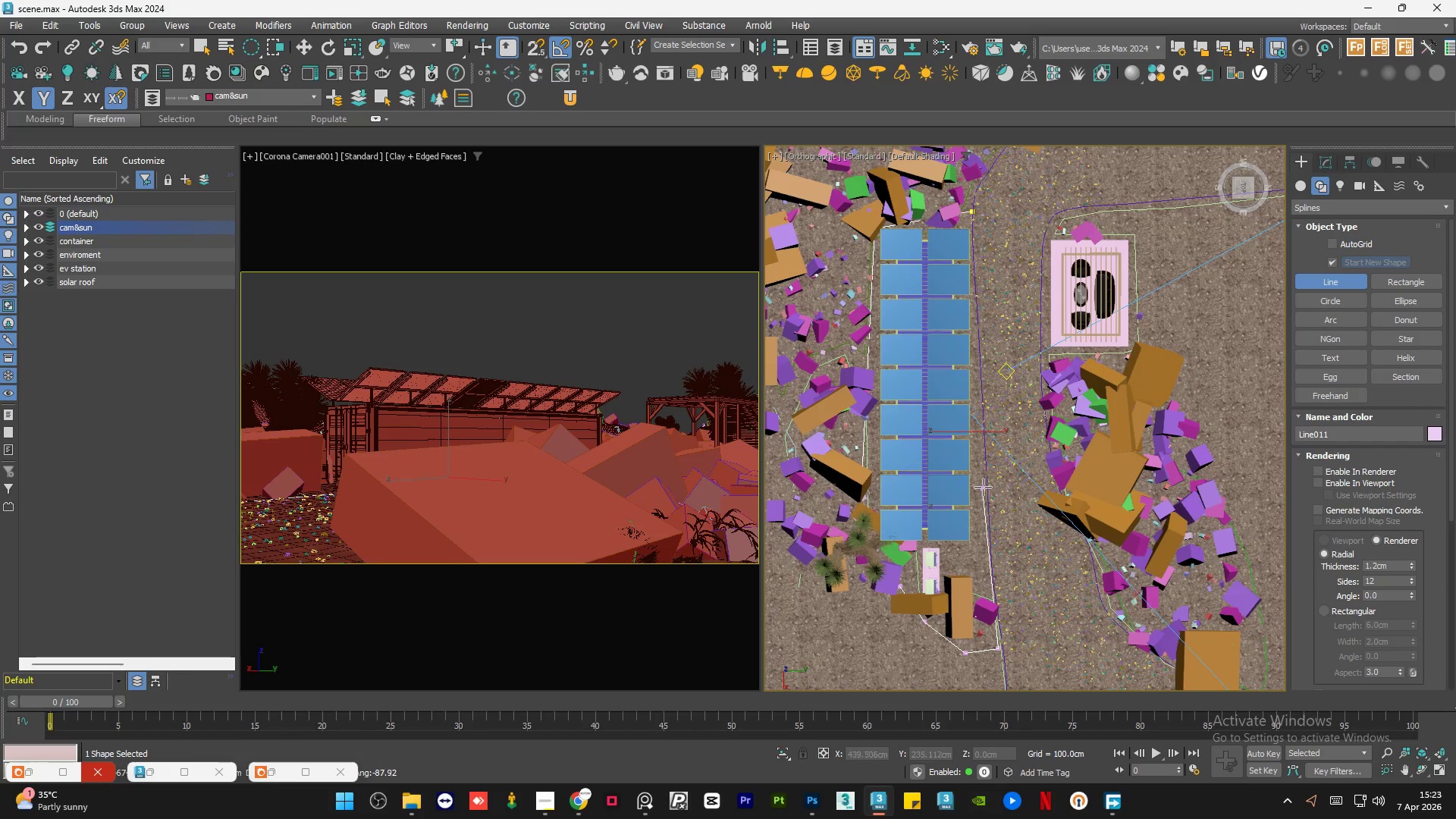 
left_click([984, 485])
 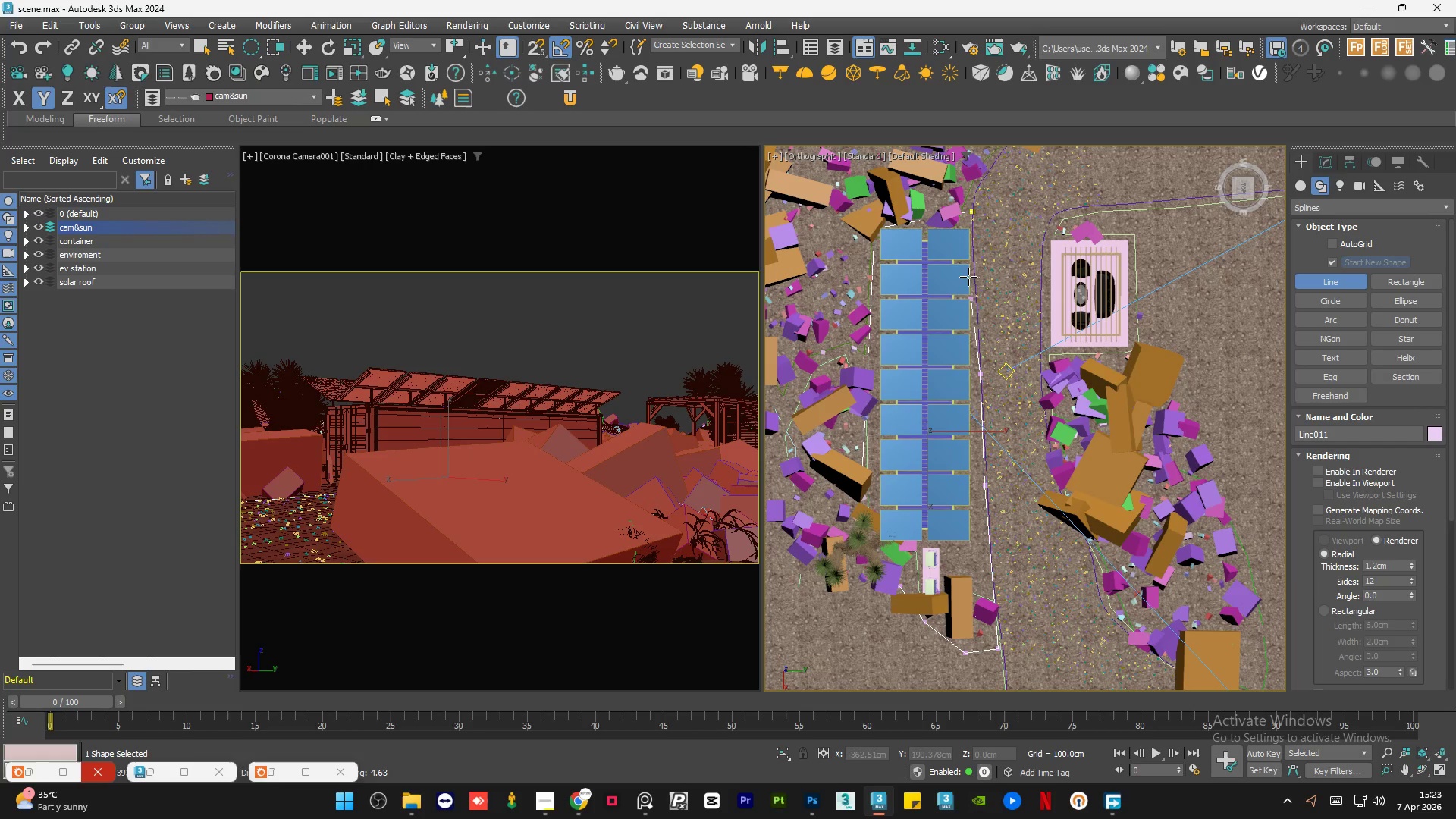 
left_click([973, 265])
 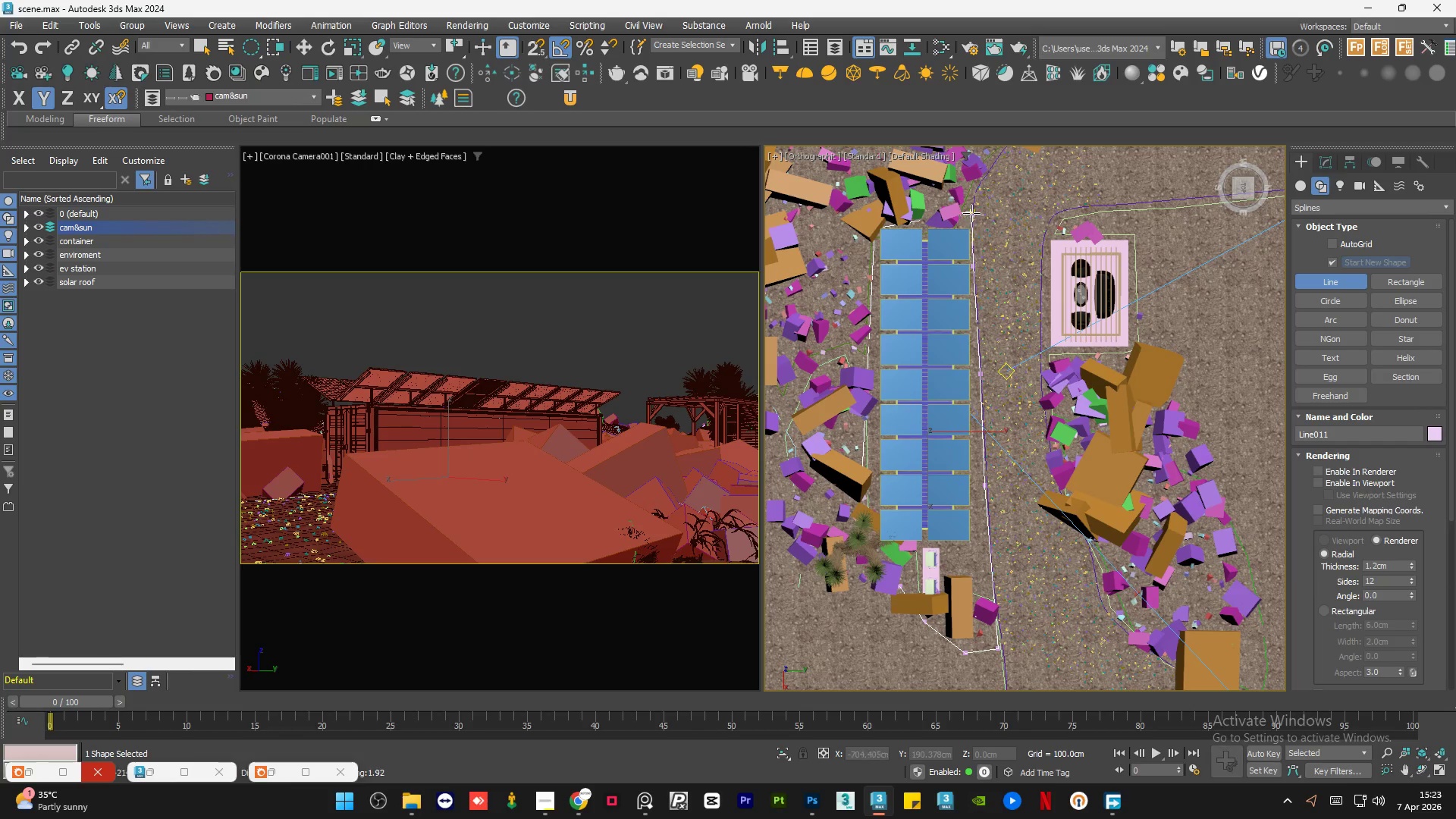 
left_click([972, 212])
 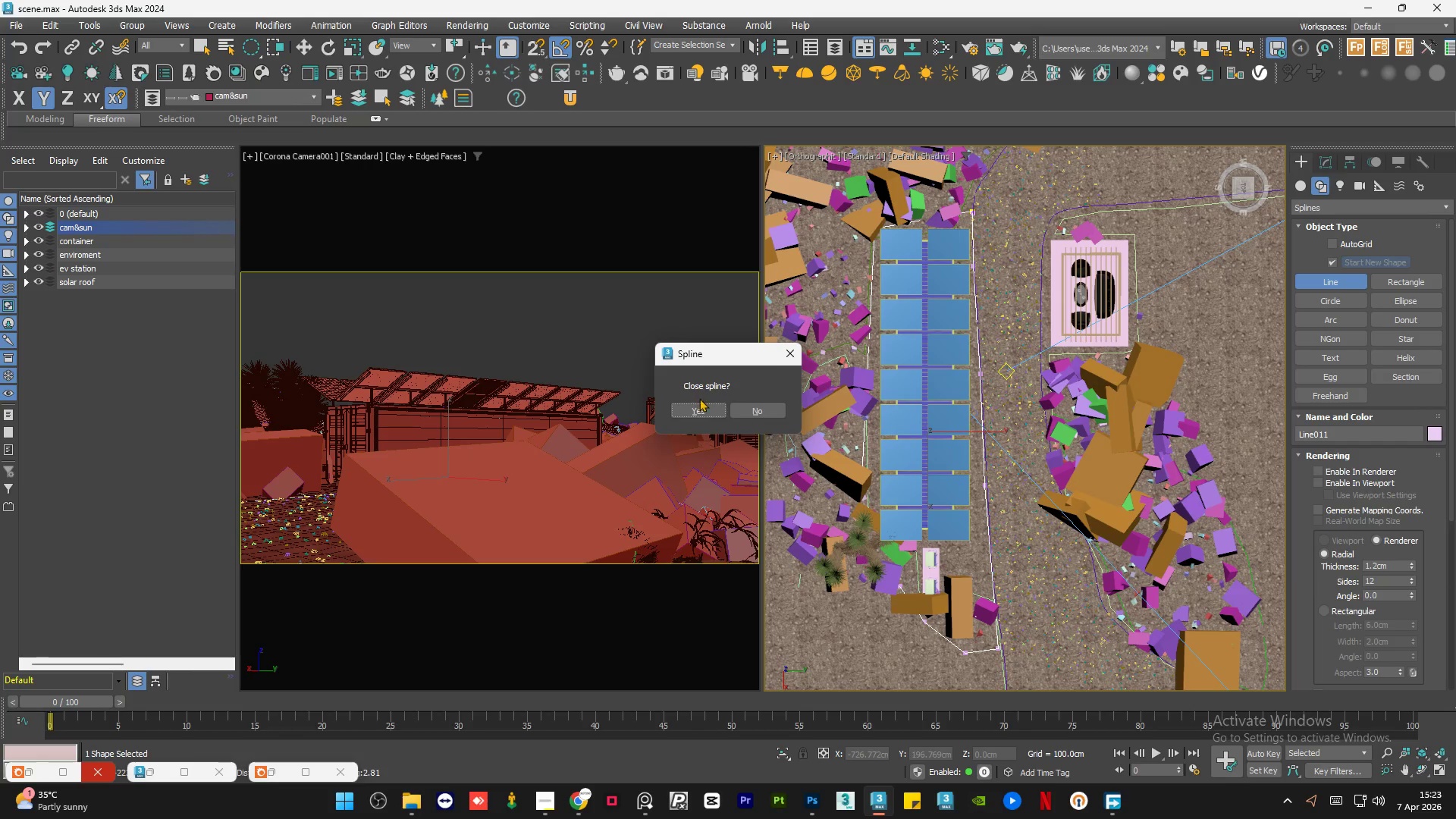 
left_click([701, 406])
 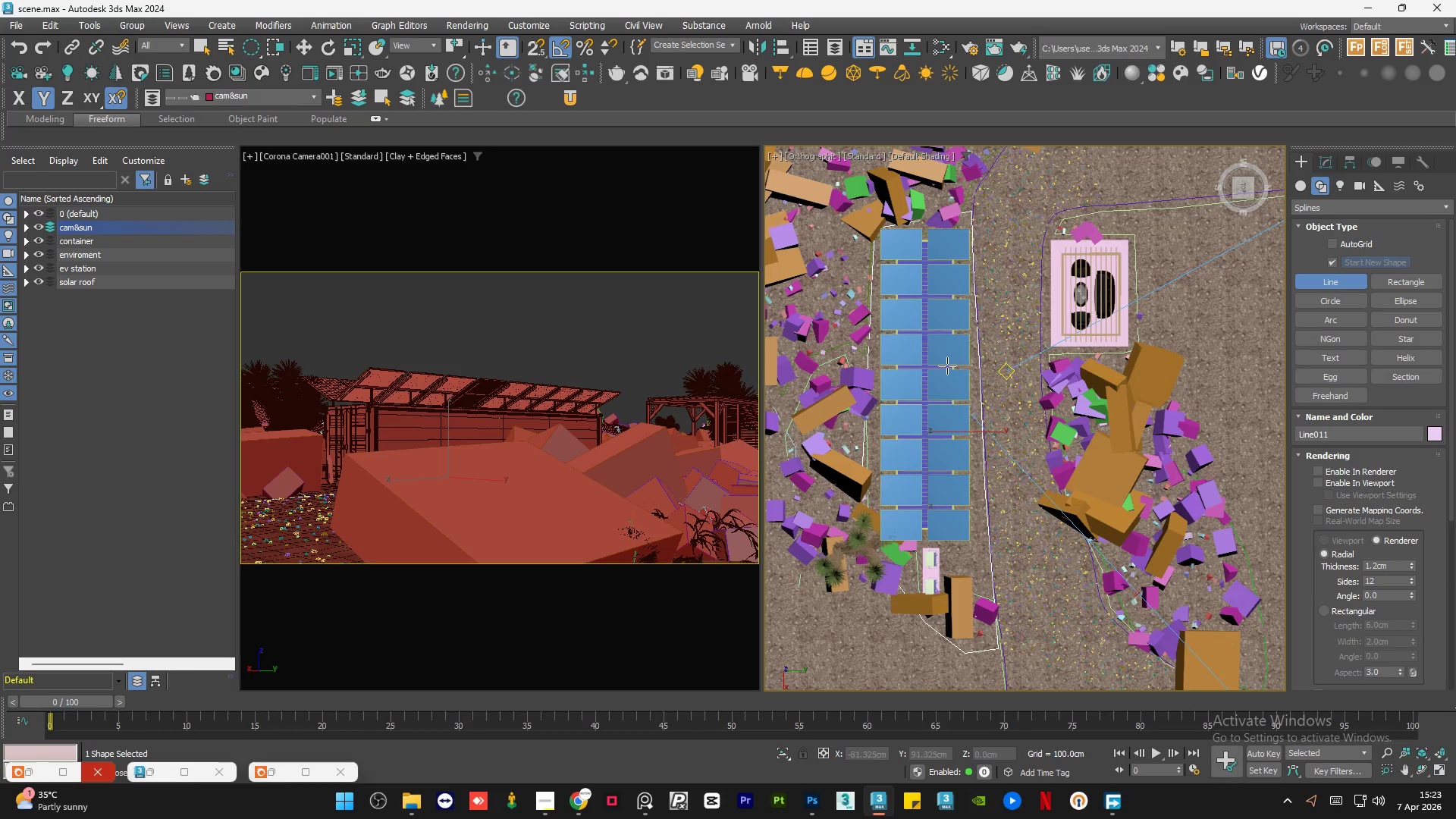 
scroll: coordinate [947, 366], scroll_direction: down, amount: 2.0
 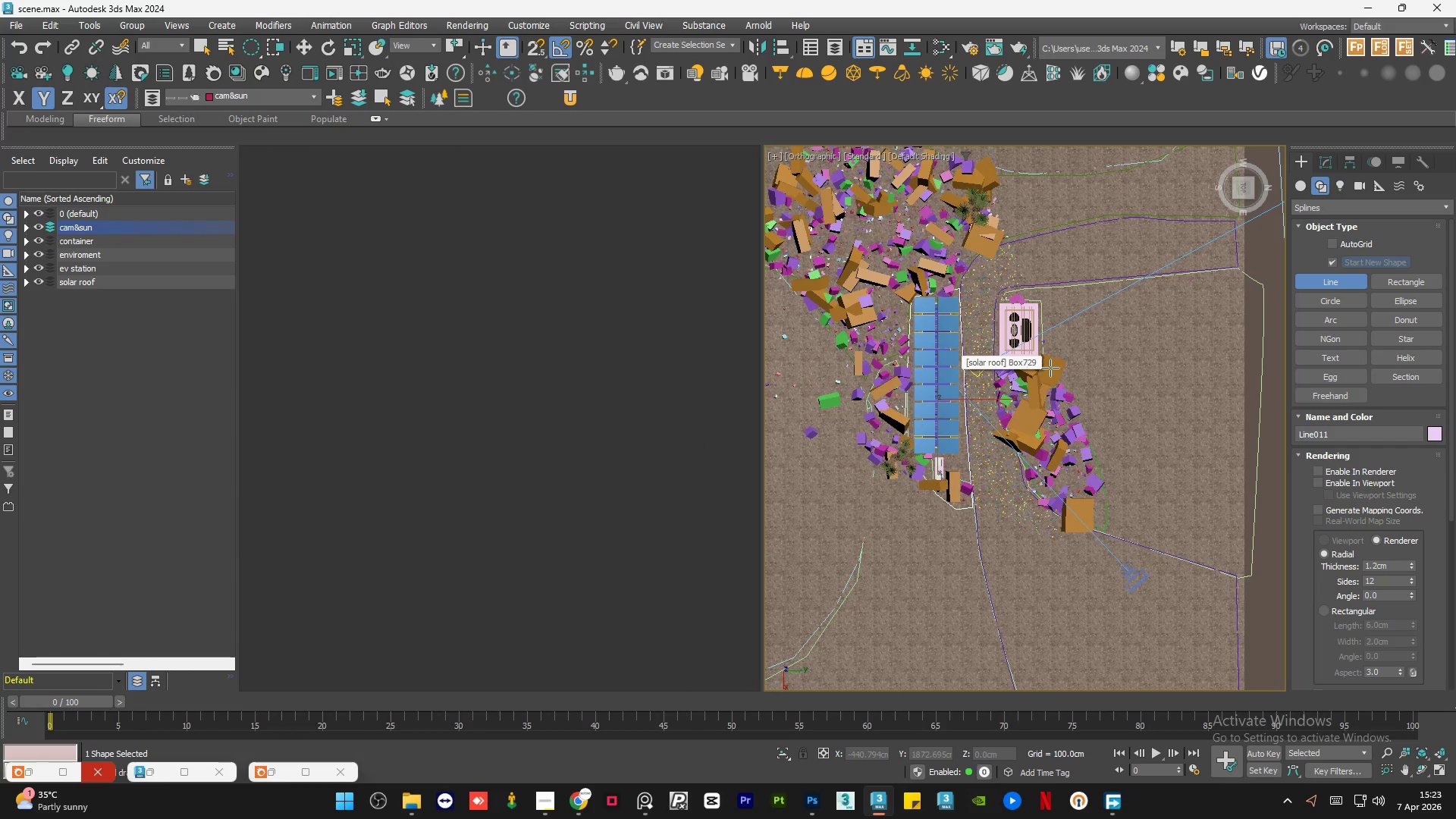 
scroll: coordinate [1112, 419], scroll_direction: up, amount: 2.0
 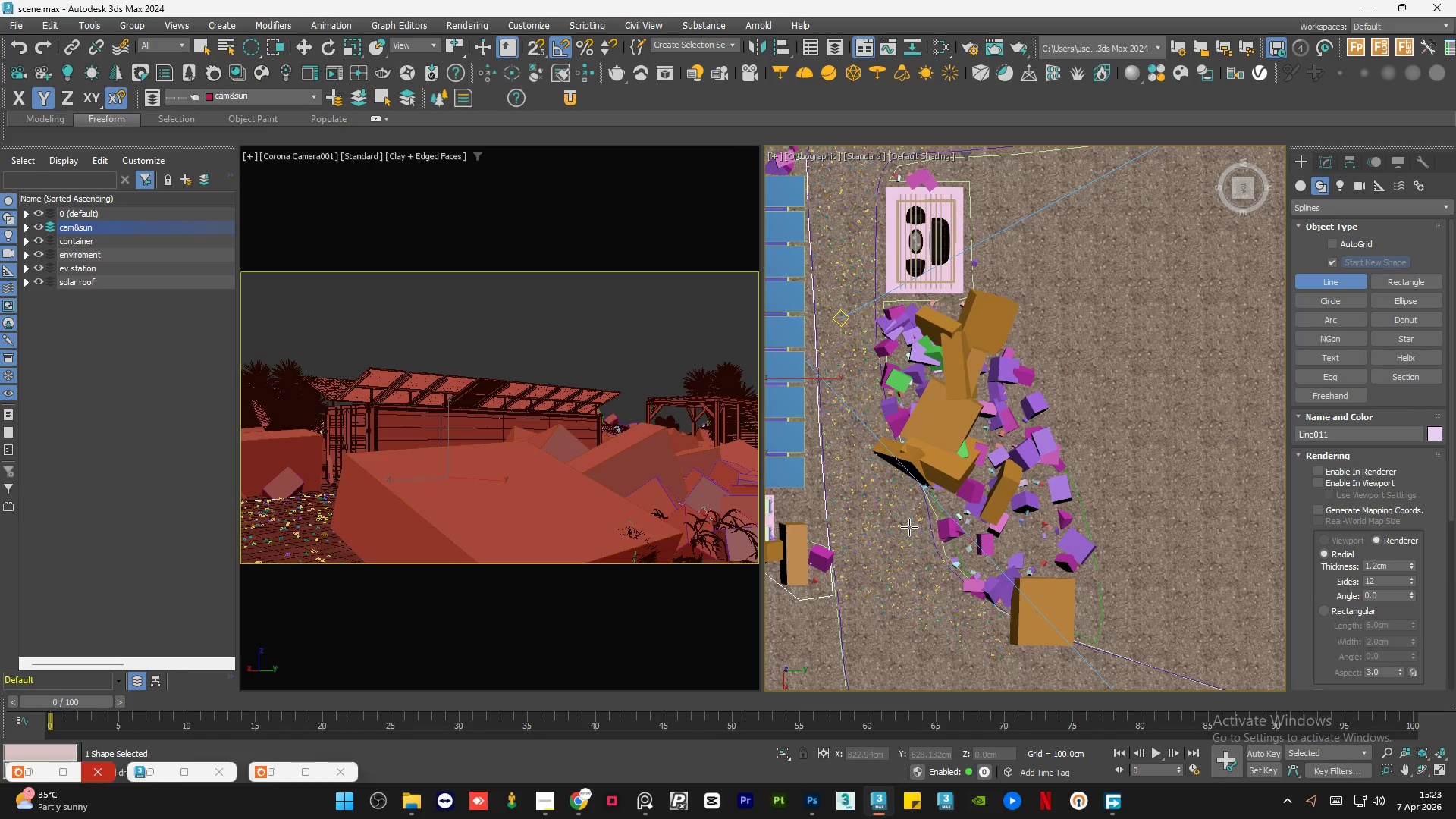 
key(Q)
 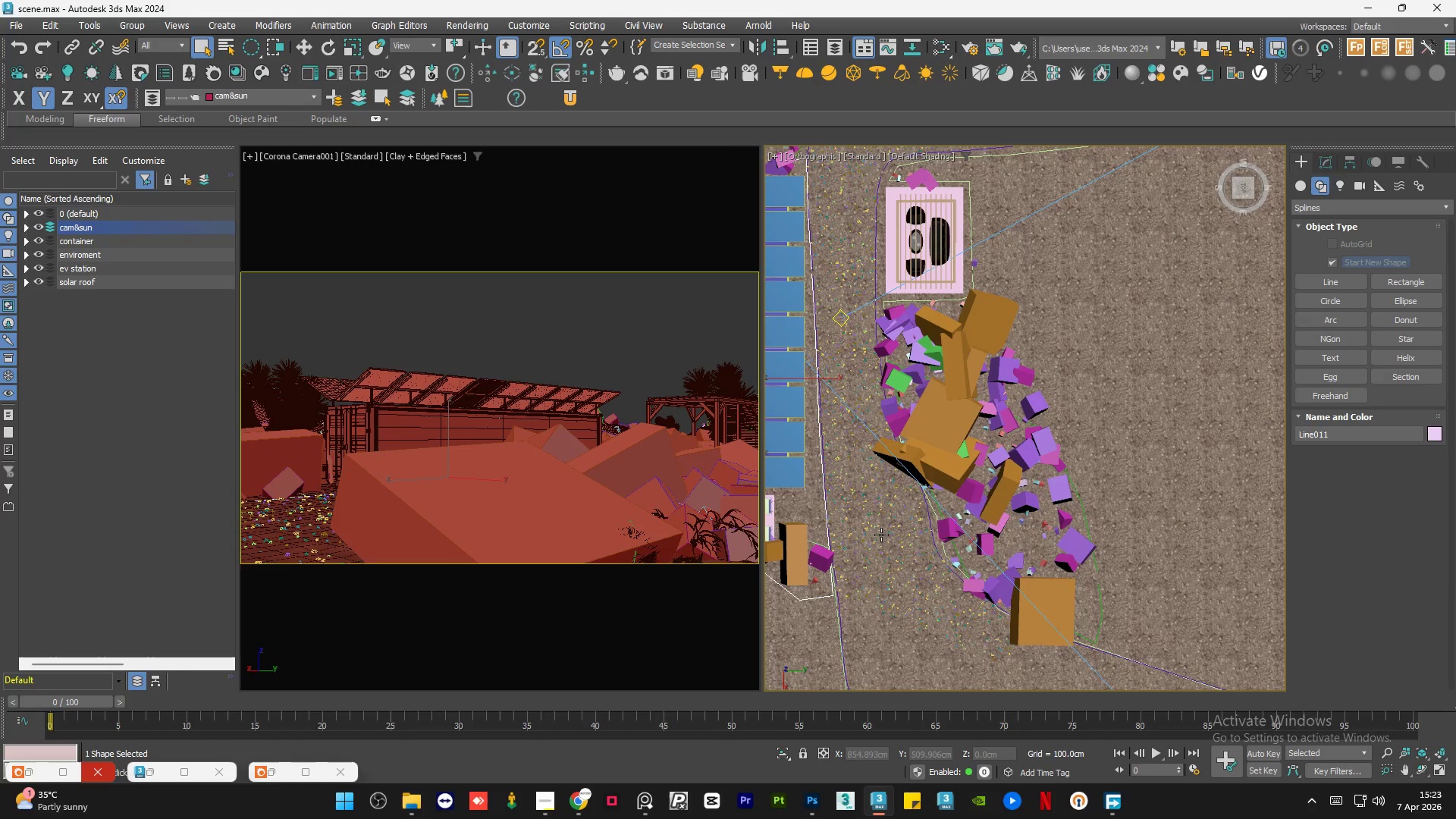 
scroll: coordinate [882, 535], scroll_direction: up, amount: 4.0
 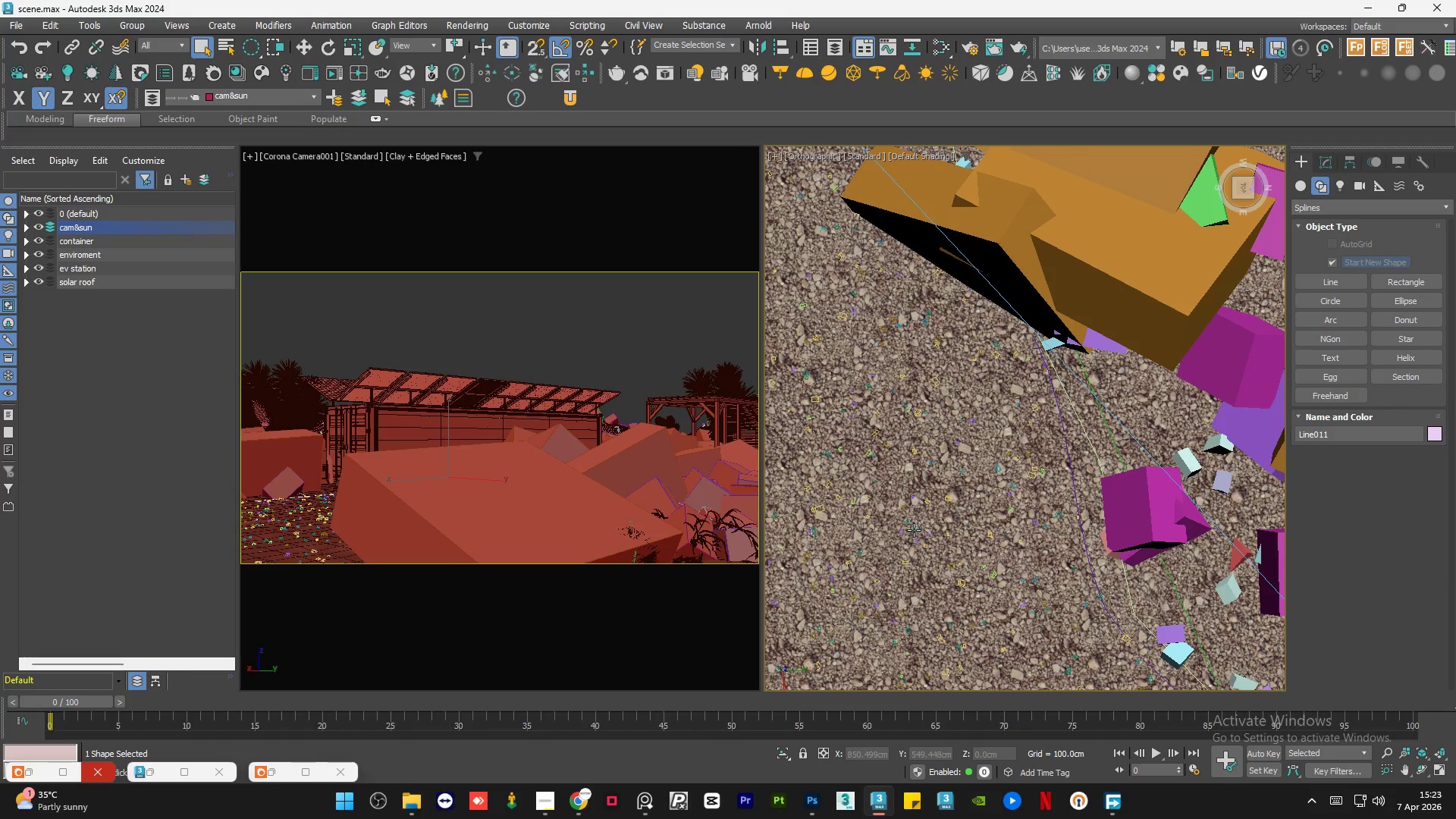 
left_click([914, 530])
 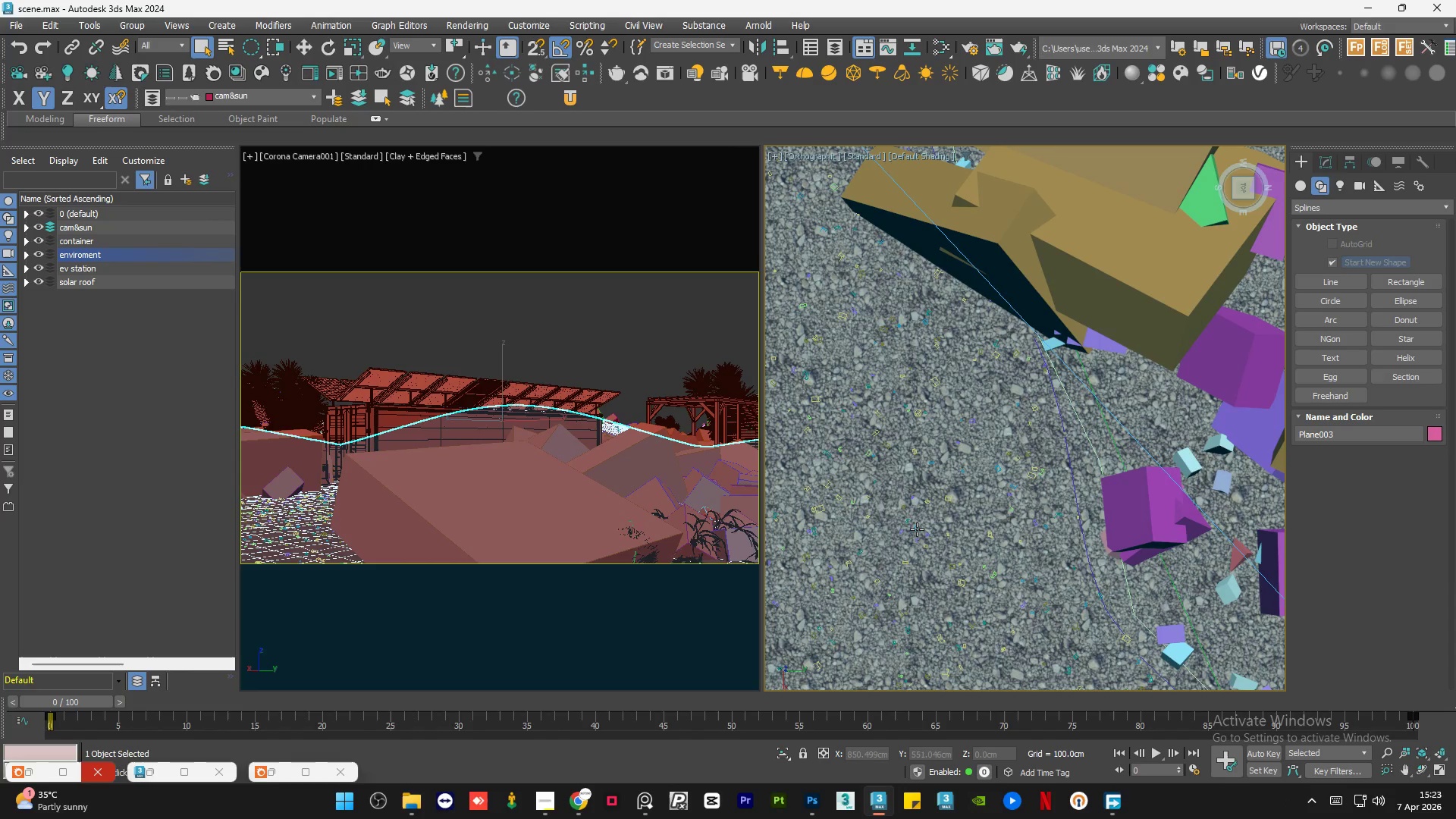 
left_click([915, 529])
 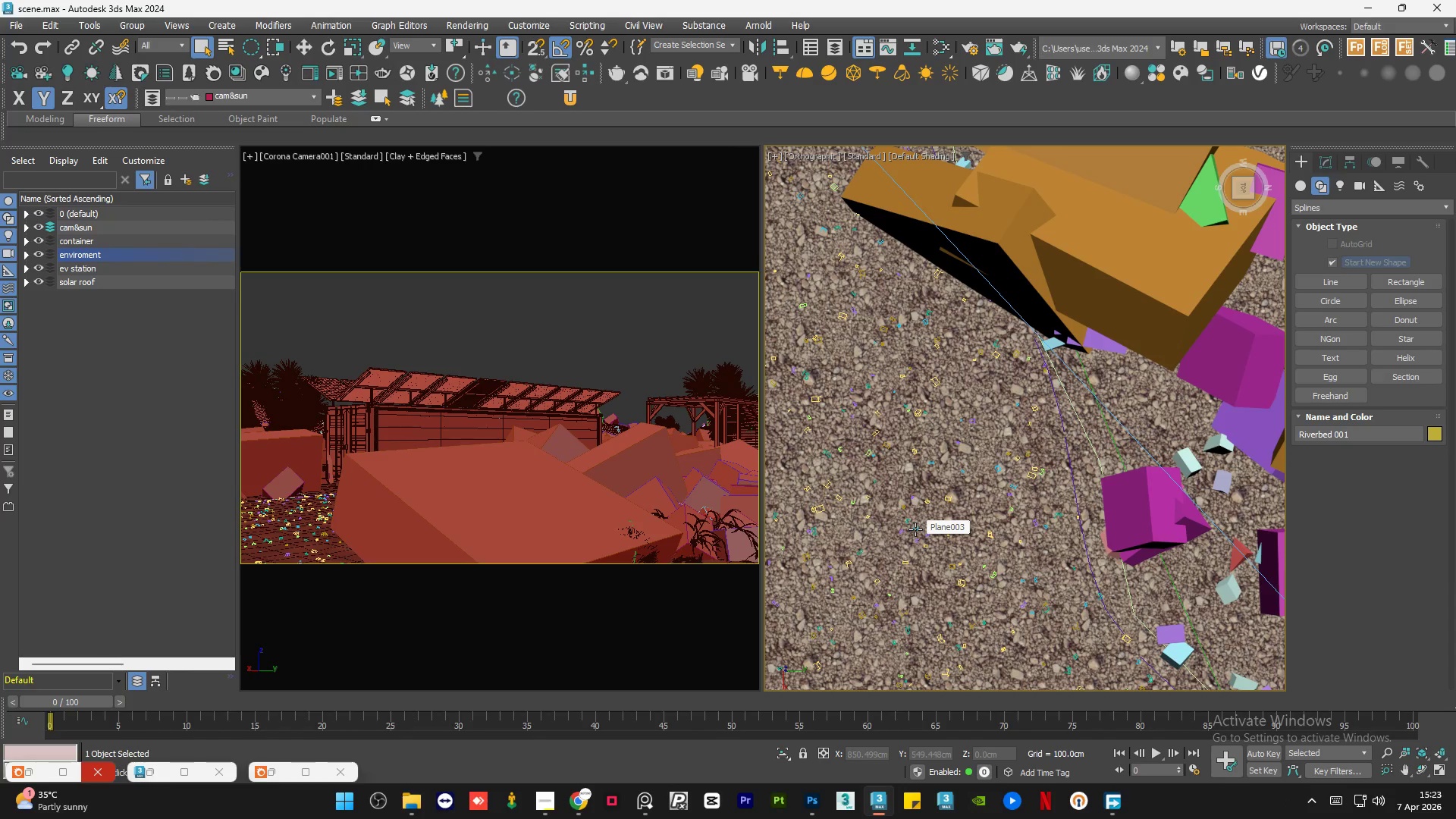 
scroll: coordinate [946, 496], scroll_direction: down, amount: 6.0
 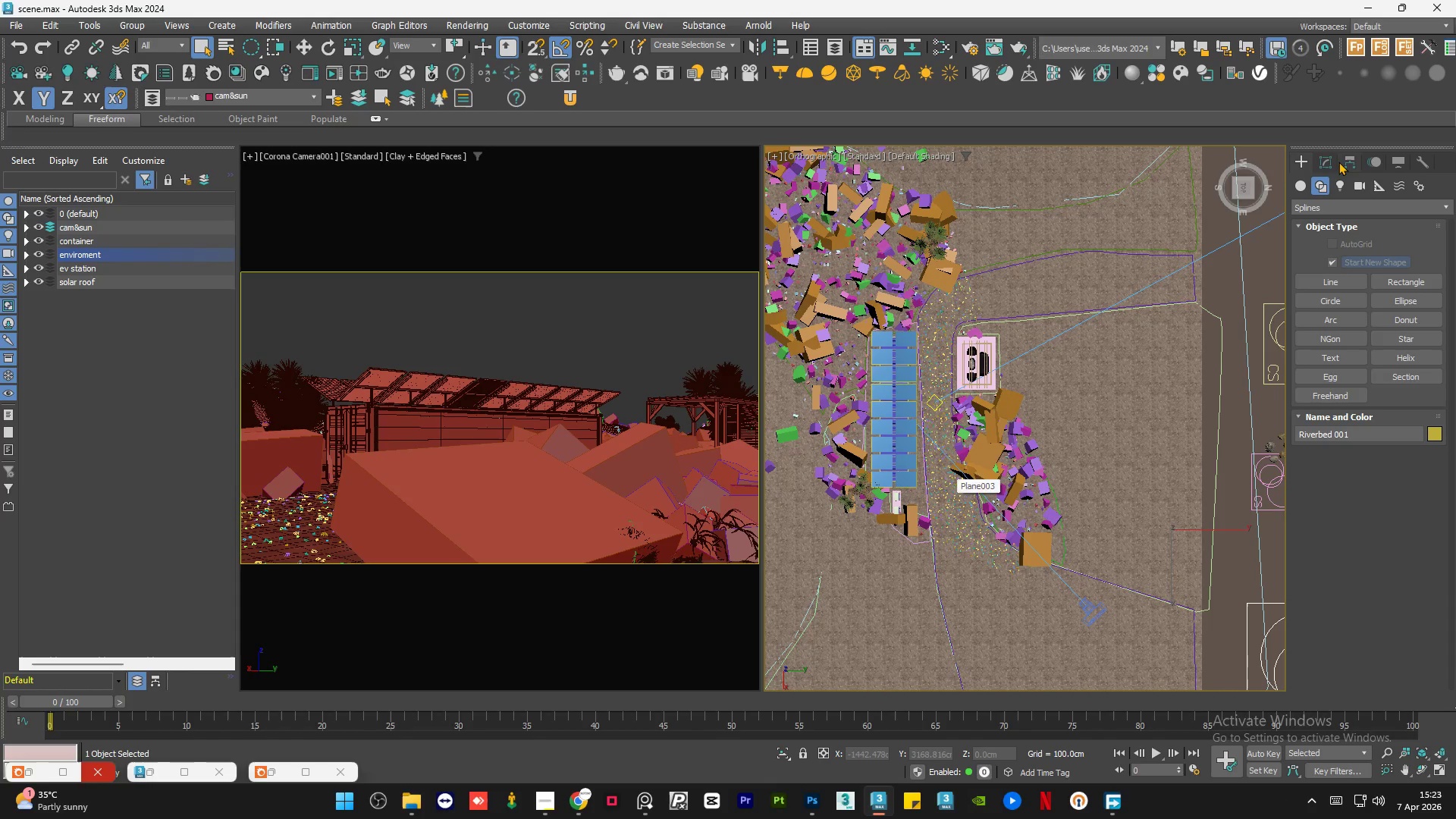 
left_click([1326, 165])
 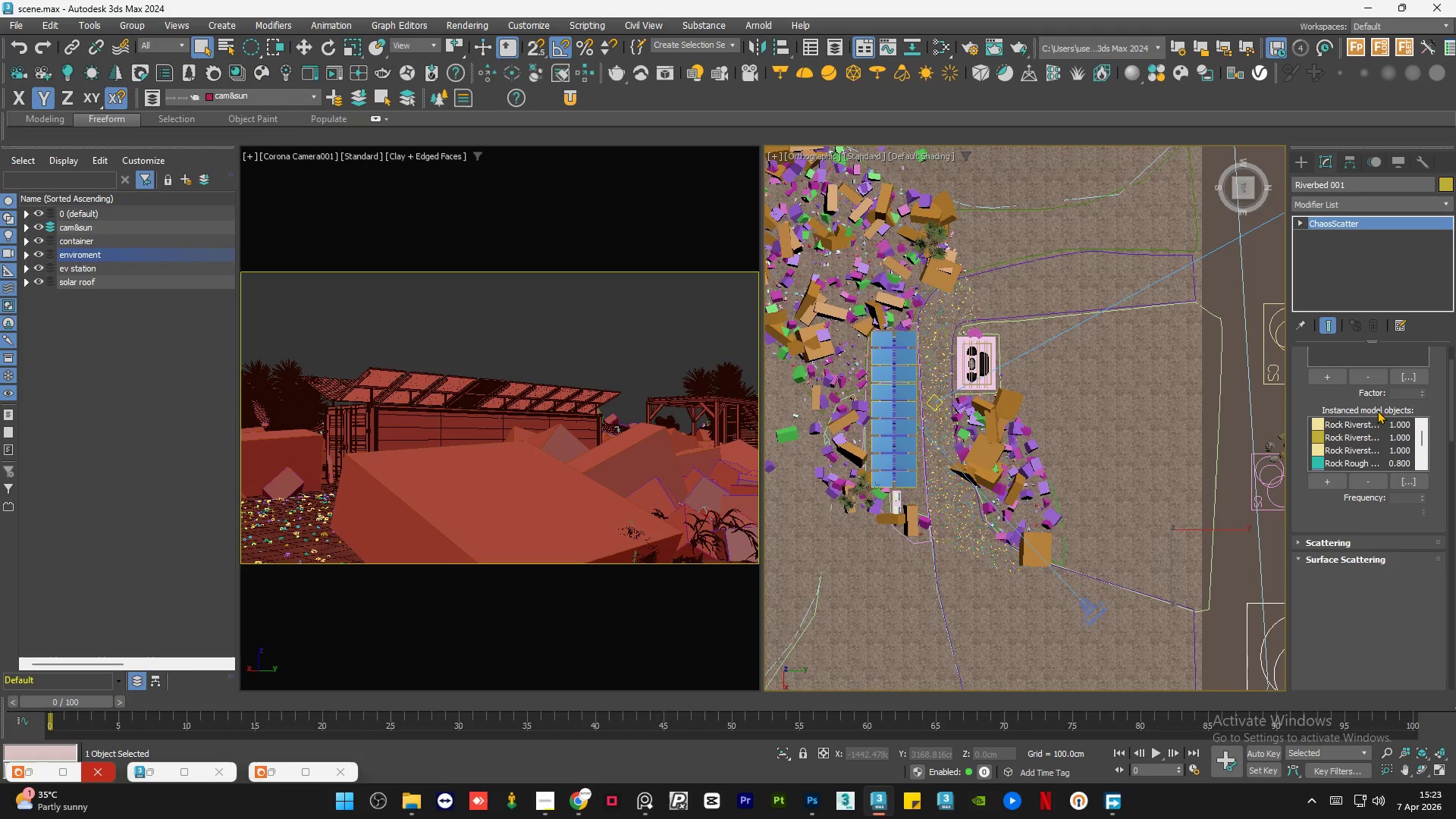 
left_click_drag(start_coordinate=[1452, 426], to_coordinate=[1449, 400])
 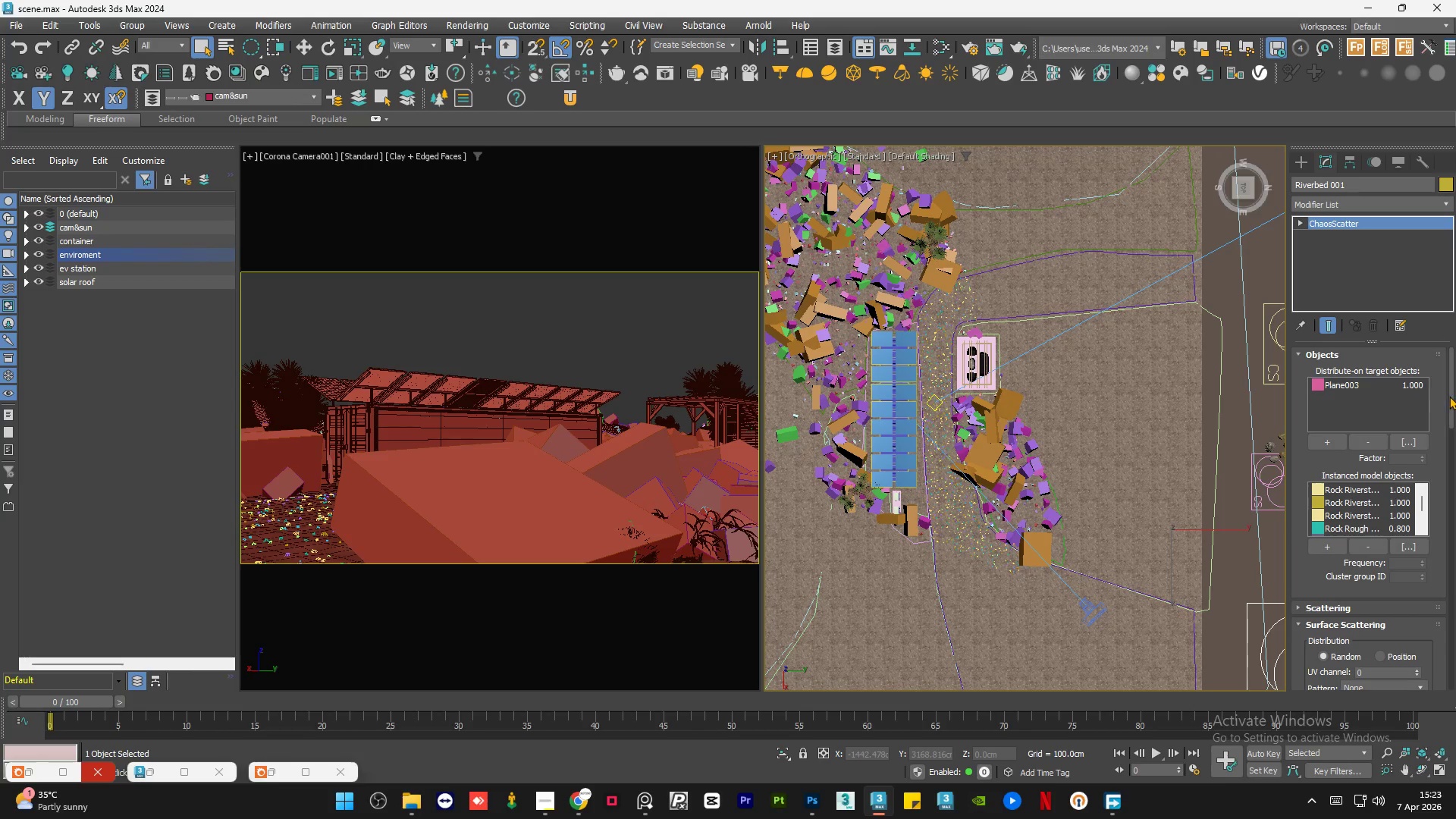 
left_click_drag(start_coordinate=[1449, 396], to_coordinate=[1454, 648])
 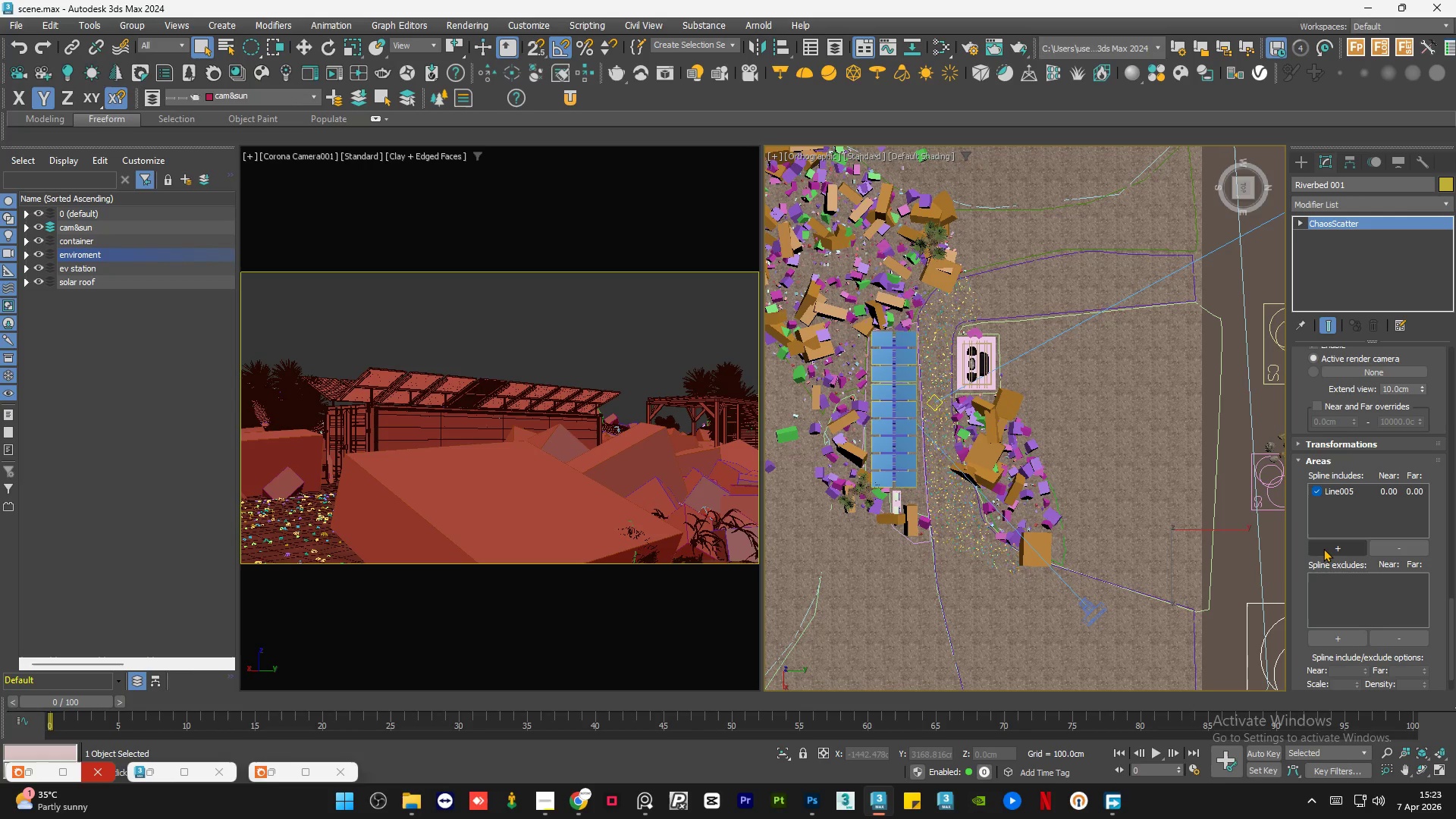 
left_click([1323, 548])
 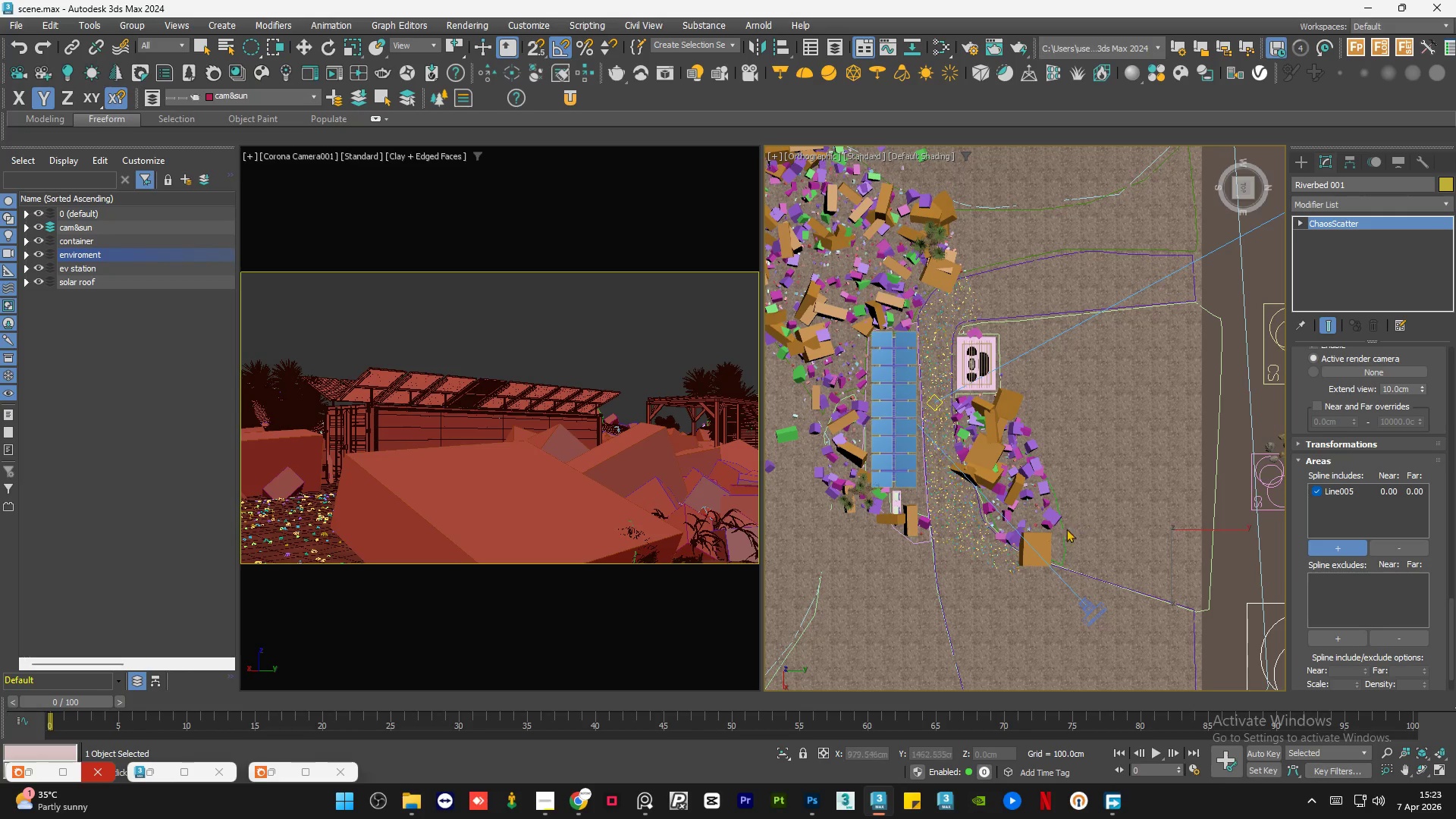 
scroll: coordinate [1062, 552], scroll_direction: up, amount: 3.0
 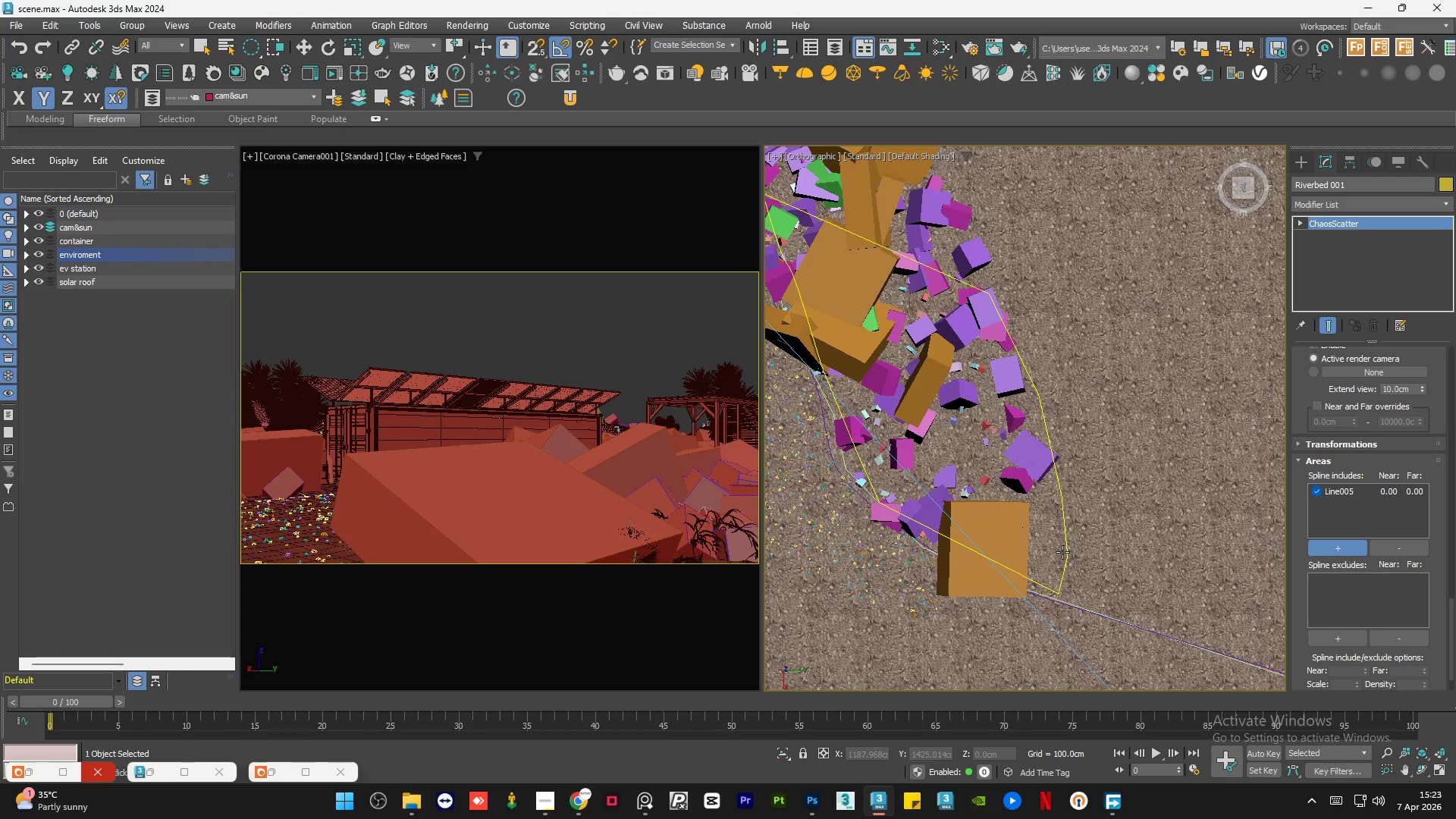 
left_click([1062, 552])
 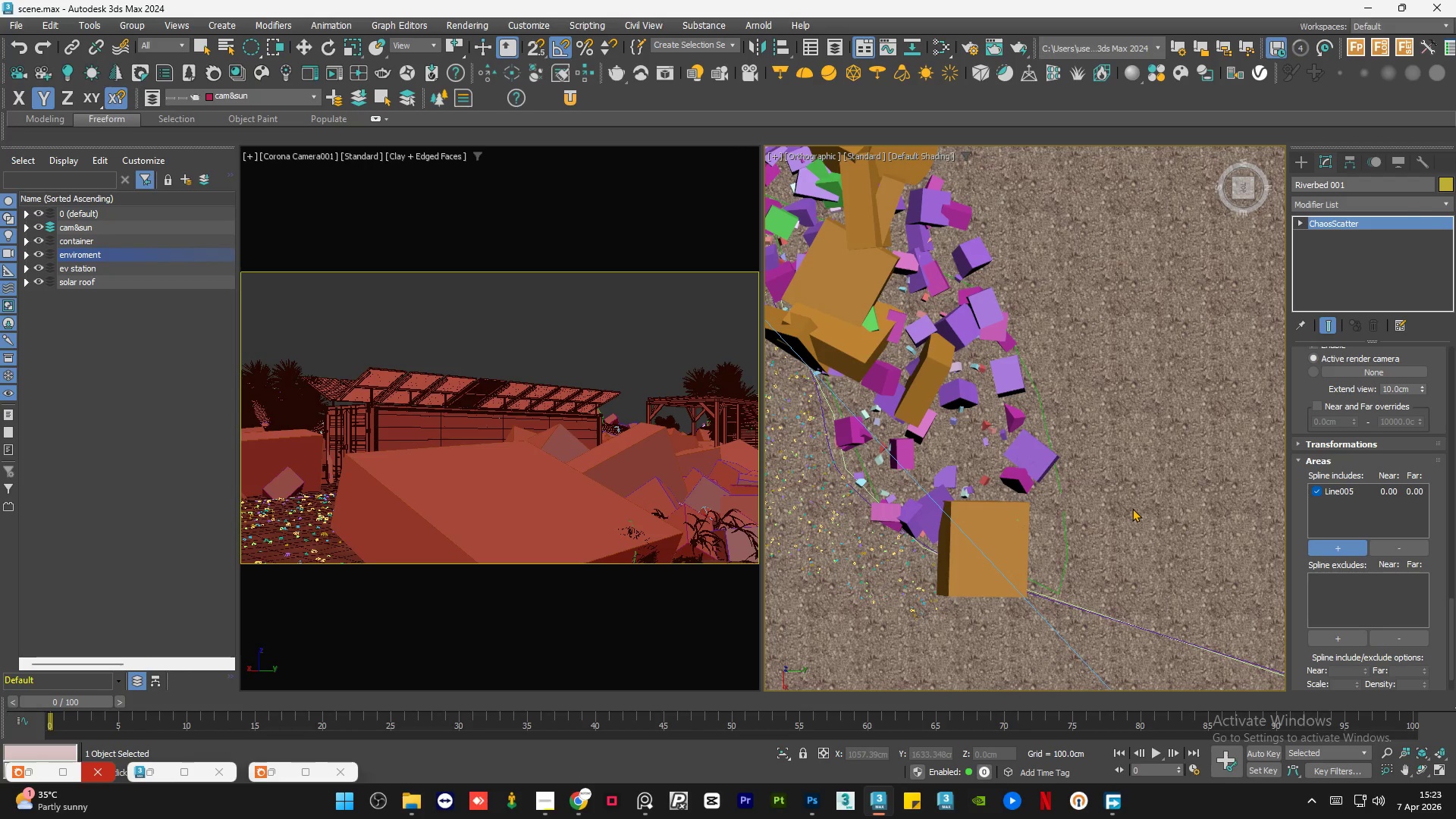 
scroll: coordinate [1132, 508], scroll_direction: down, amount: 1.0
 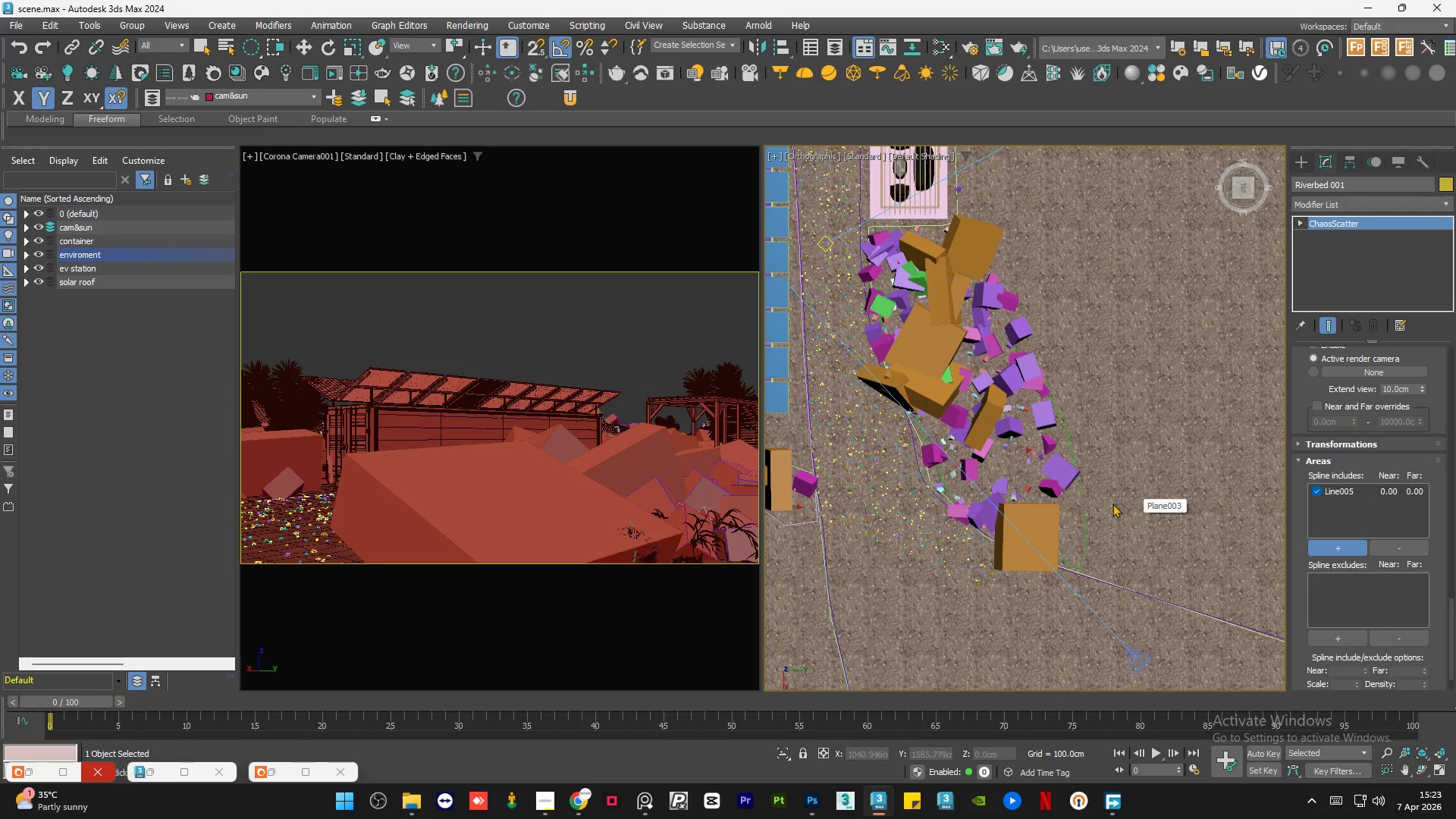 
wait(7.18)
 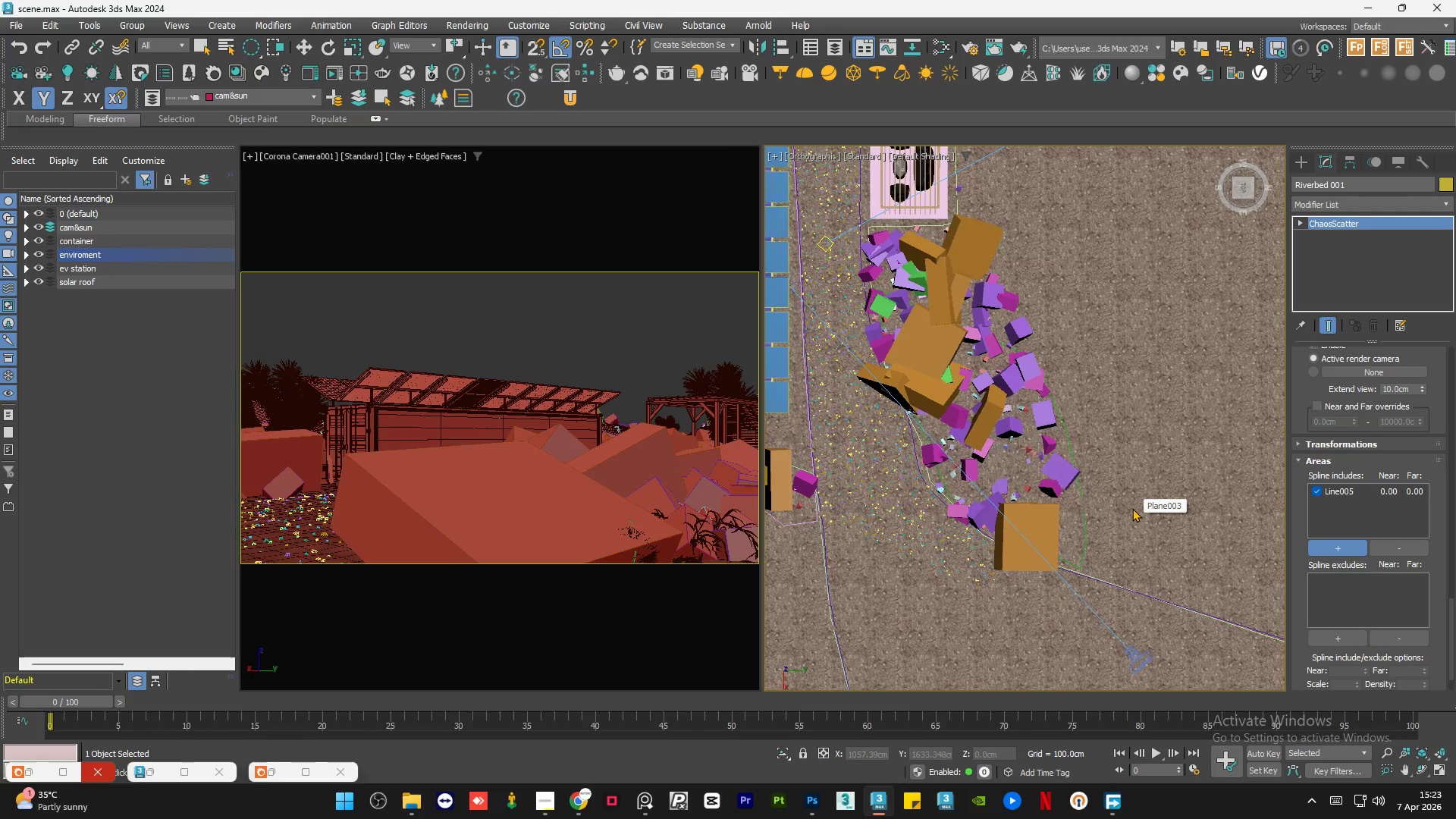 
scroll: coordinate [1084, 552], scroll_direction: up, amount: 3.0
 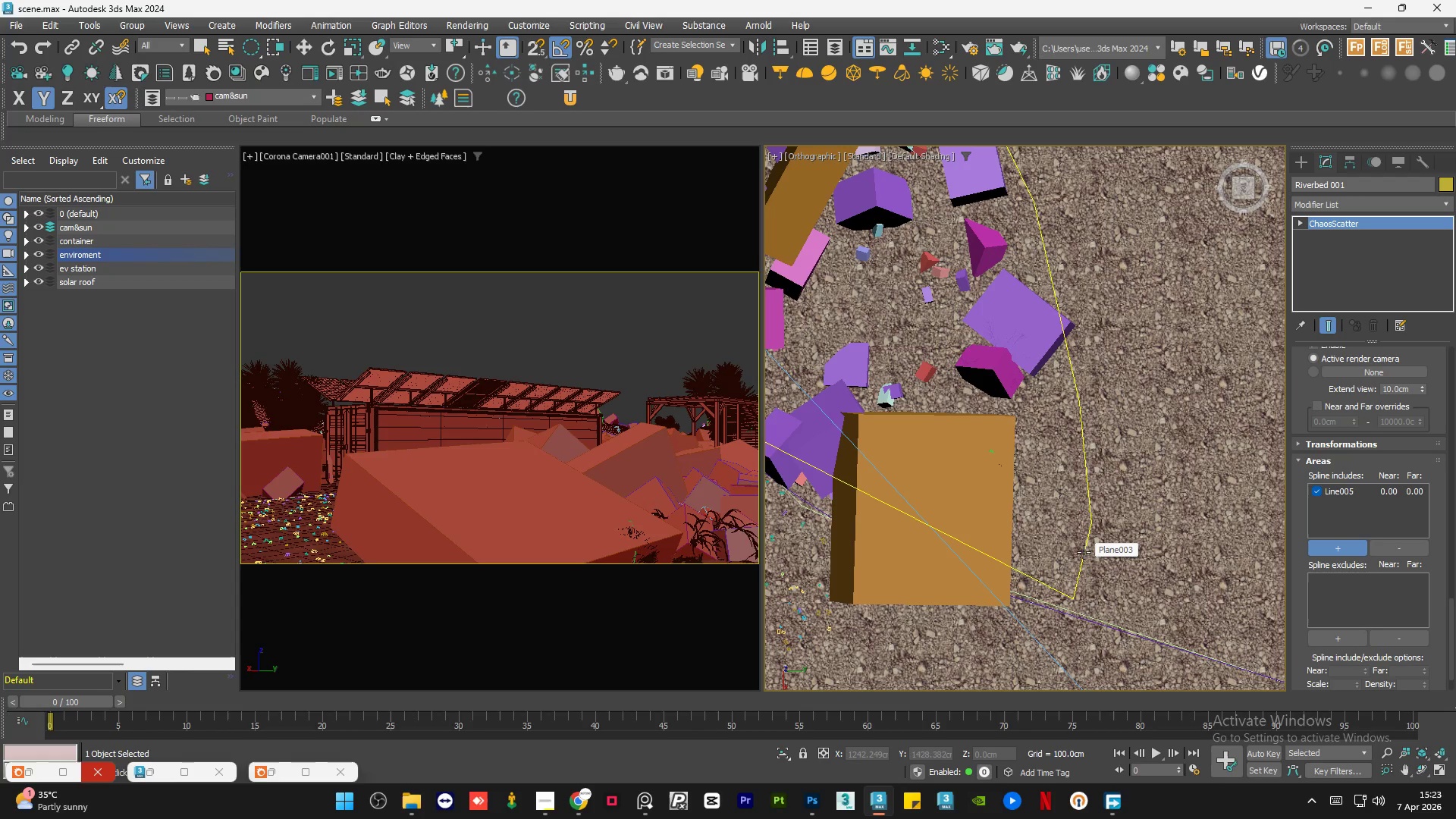 
left_click([1084, 552])
 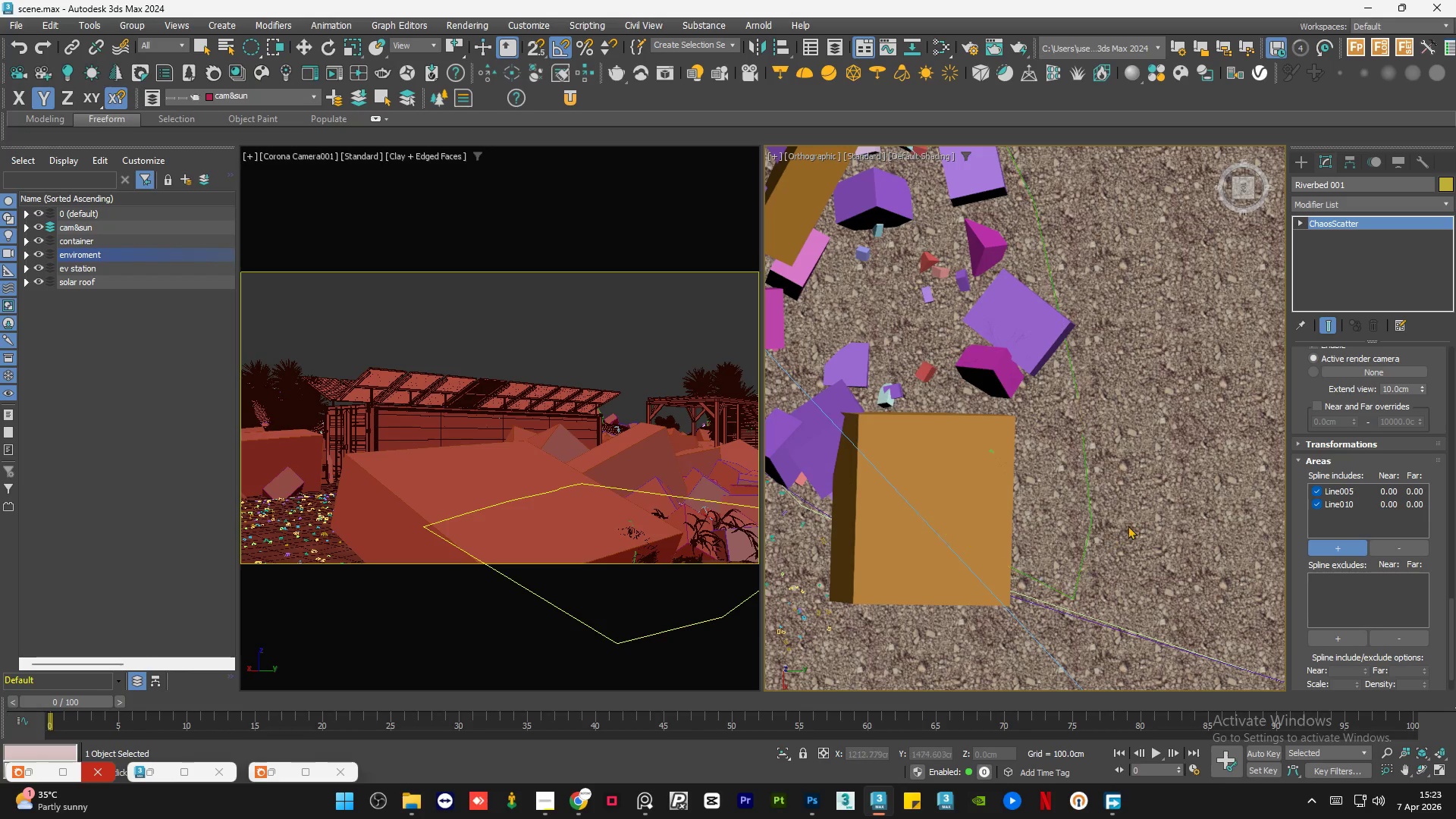 
scroll: coordinate [1128, 526], scroll_direction: down, amount: 3.0
 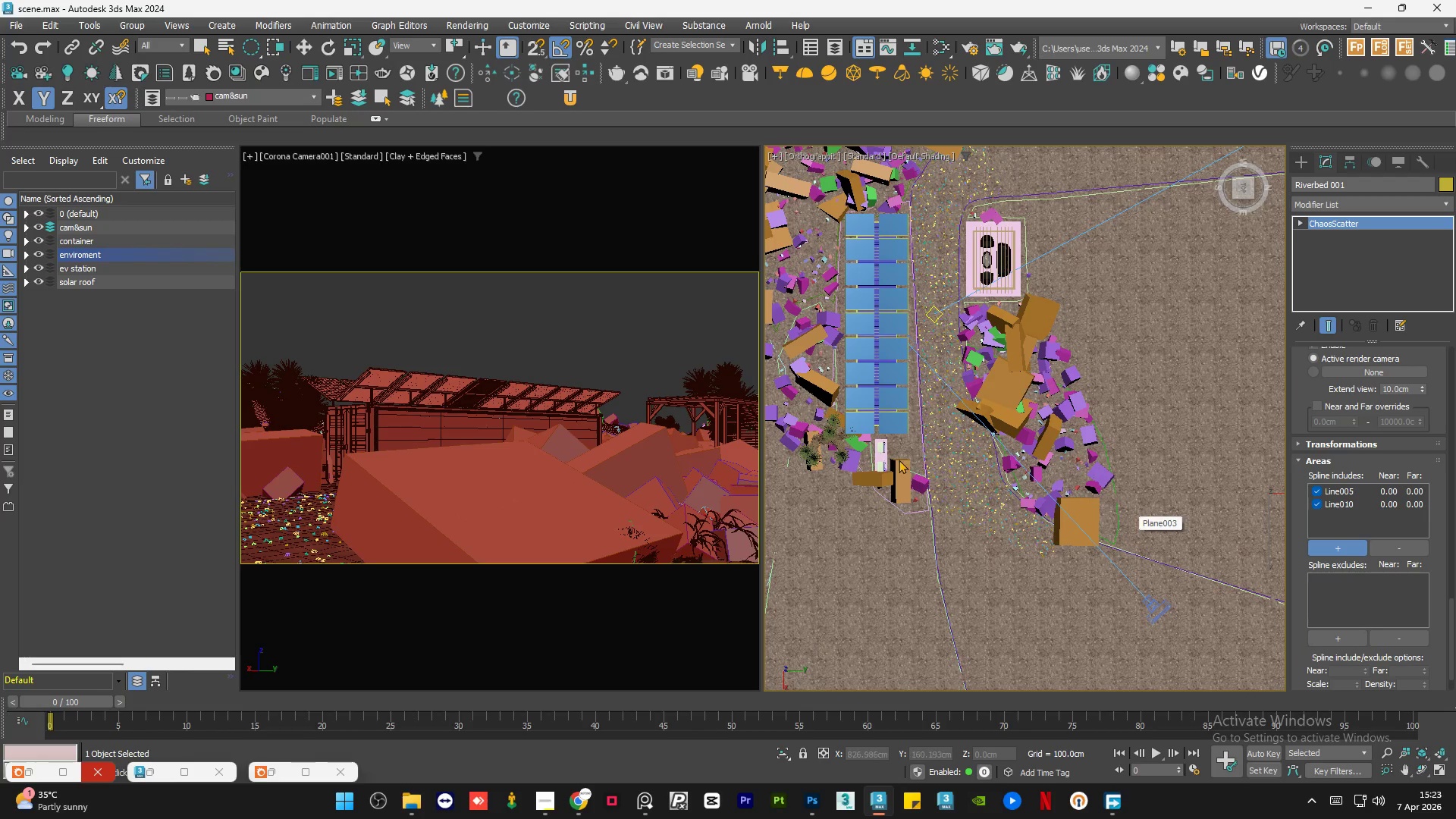 
scroll: coordinate [905, 509], scroll_direction: up, amount: 5.0
 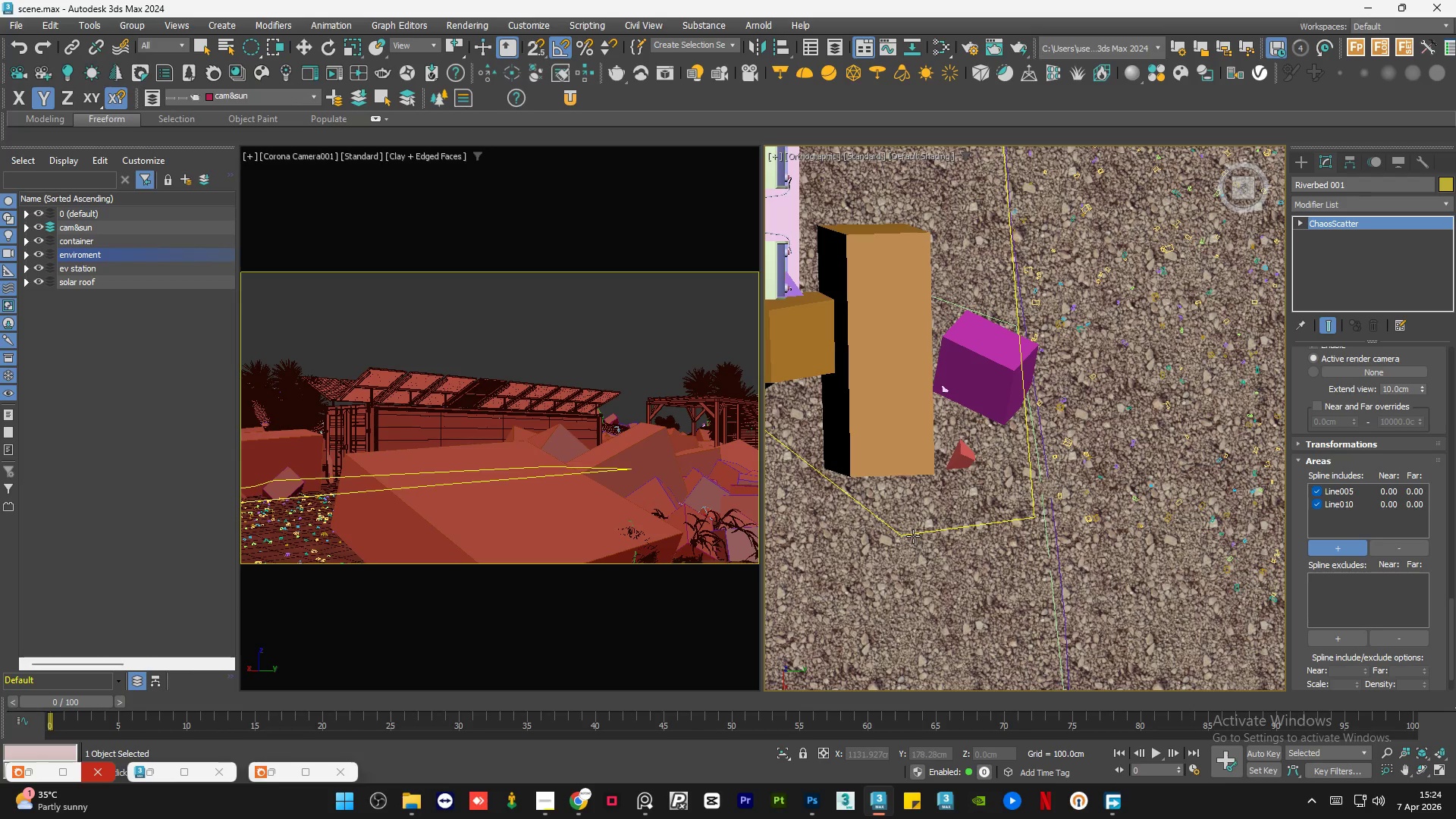 
left_click([914, 533])
 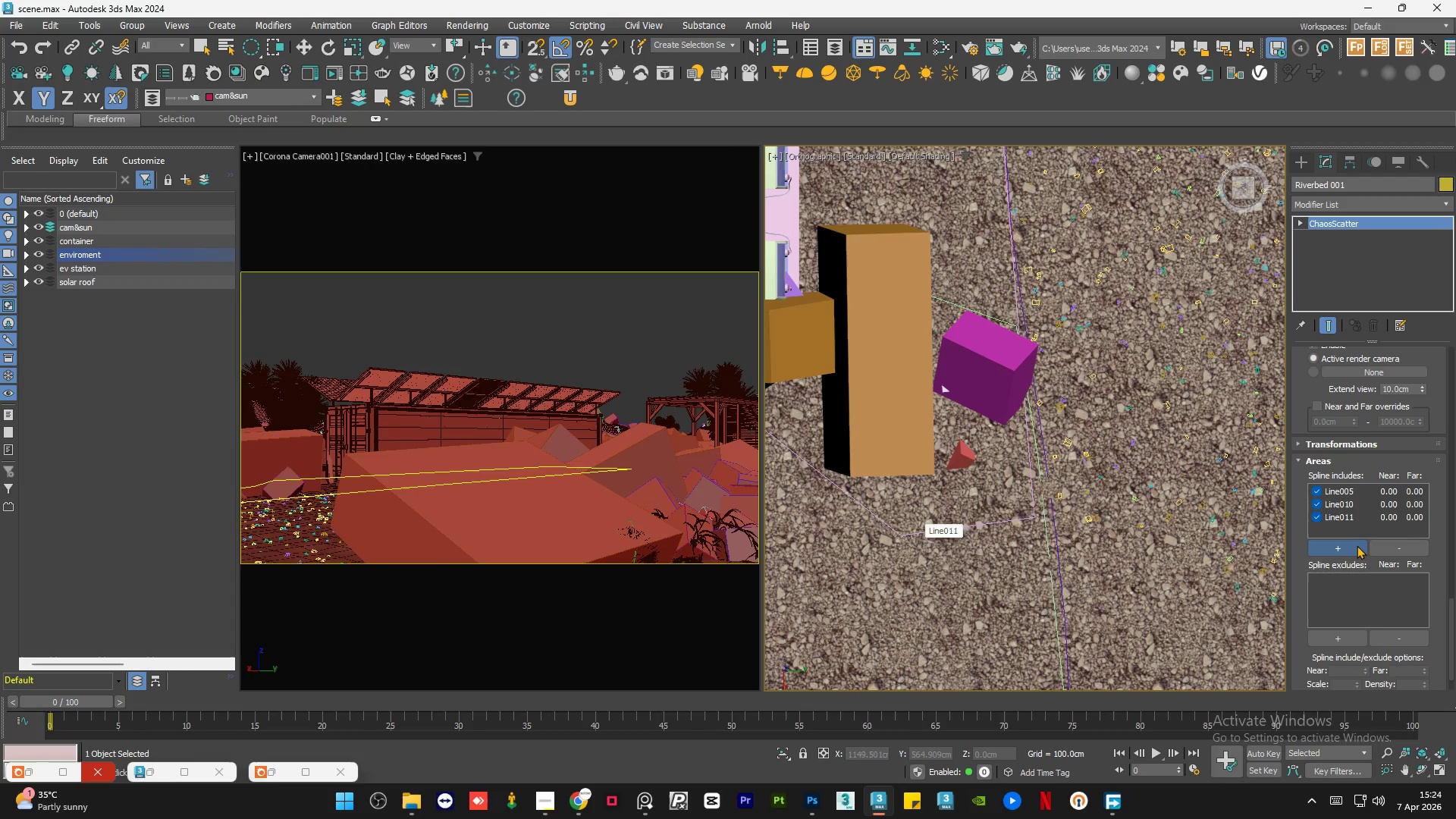 
left_click([1342, 547])
 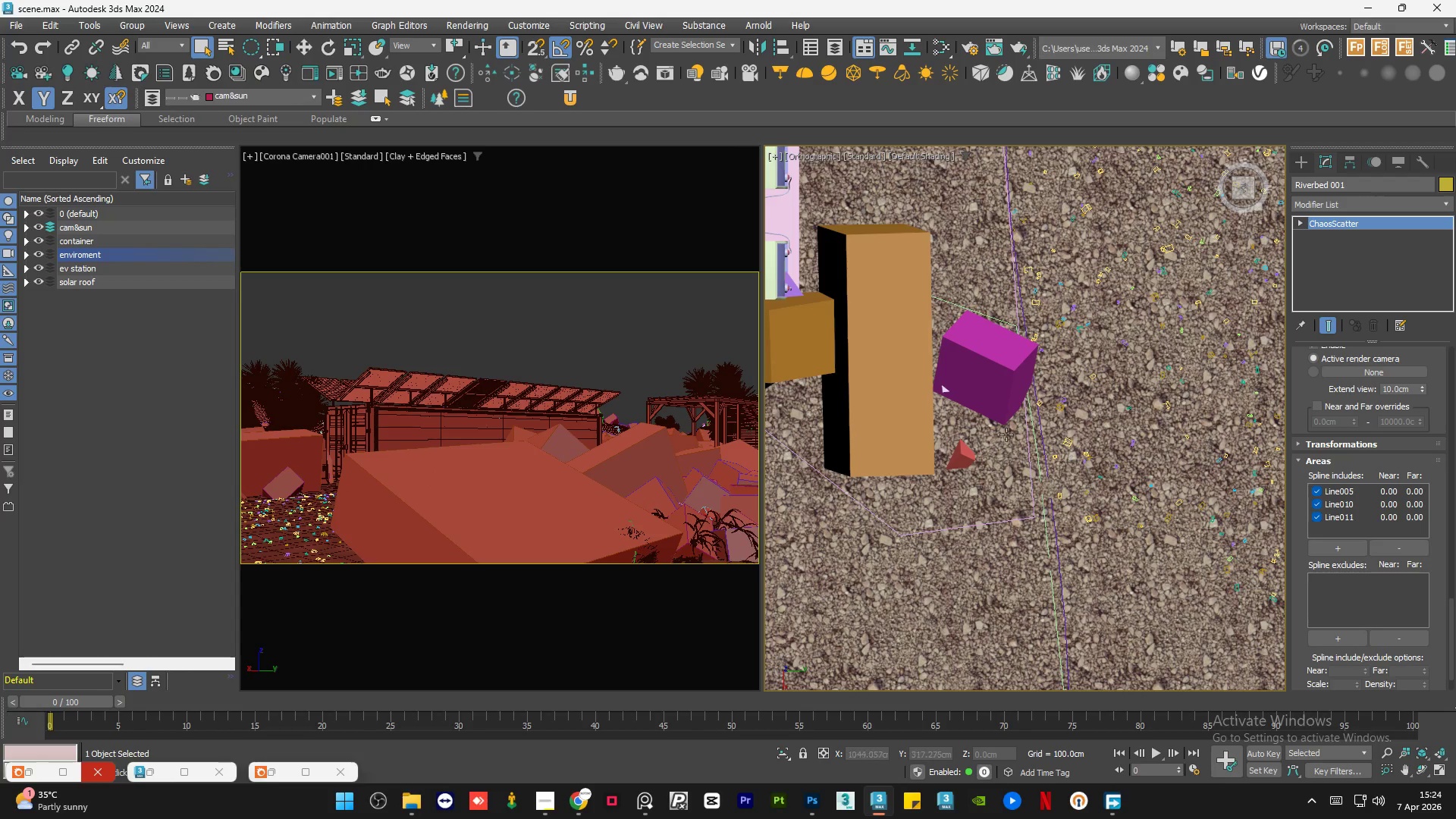 
scroll: coordinate [990, 435], scroll_direction: down, amount: 6.0
 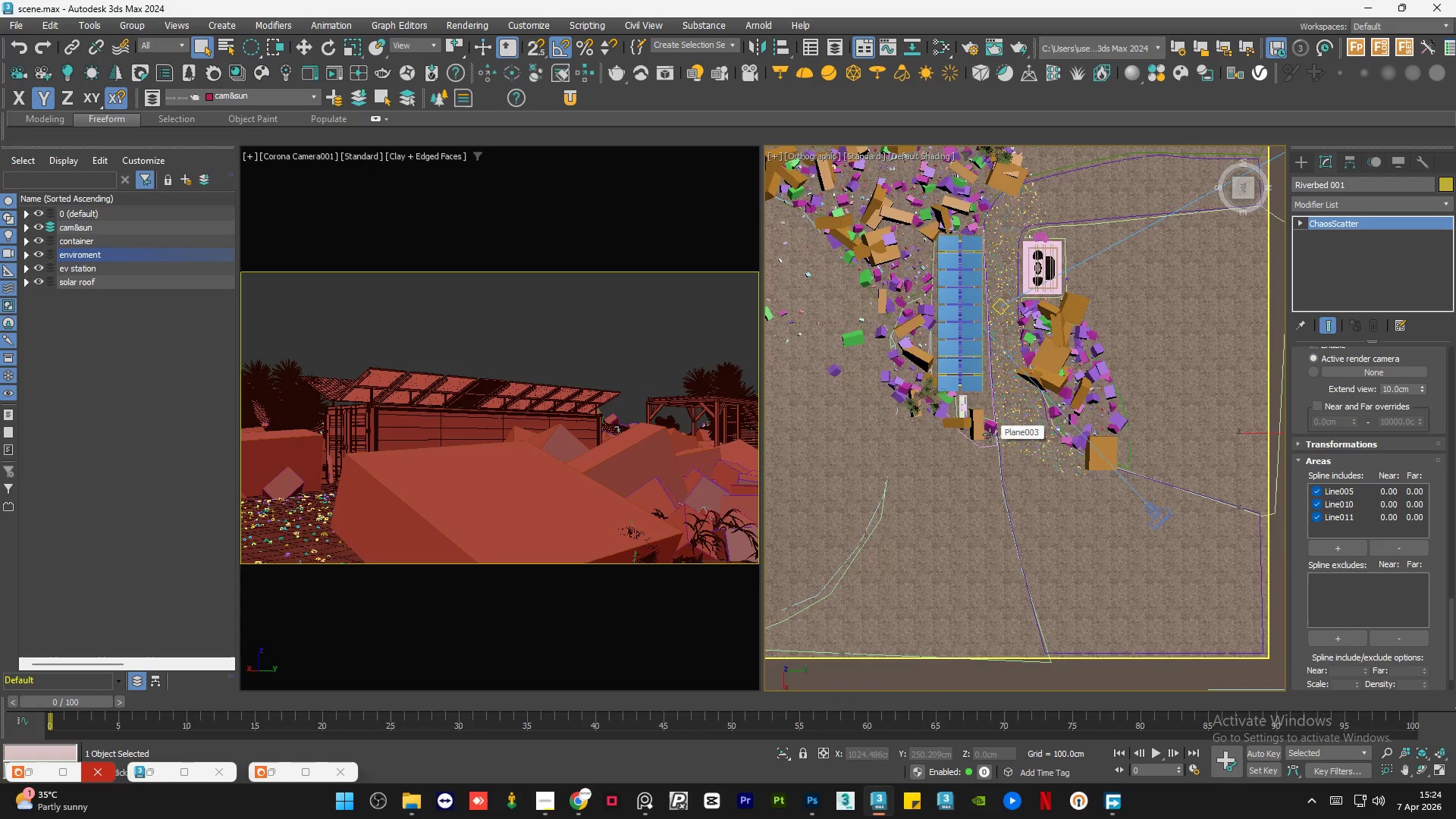 
scroll: coordinate [1128, 421], scroll_direction: none, amount: 0.0
 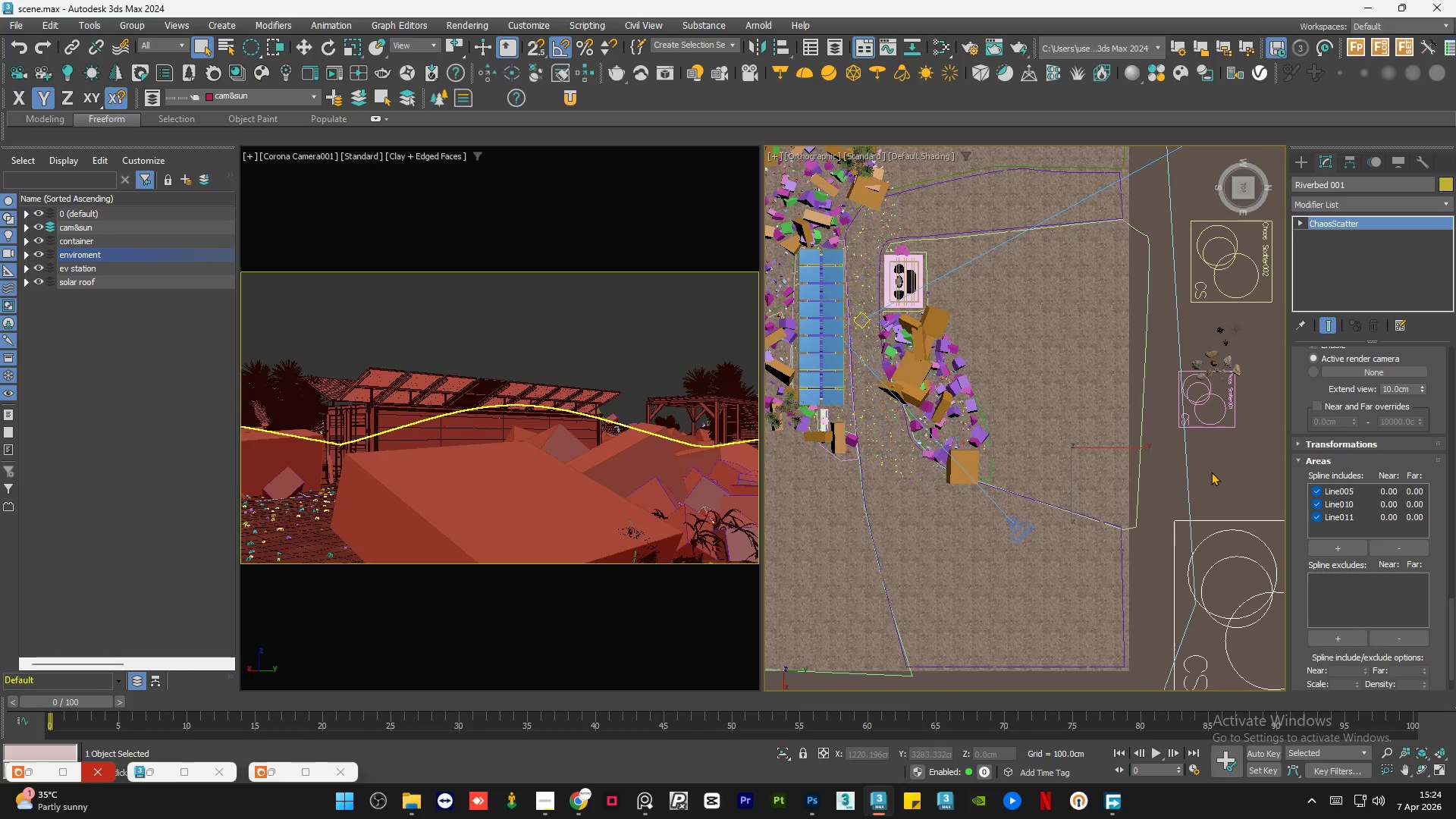 
left_click([1211, 472])
 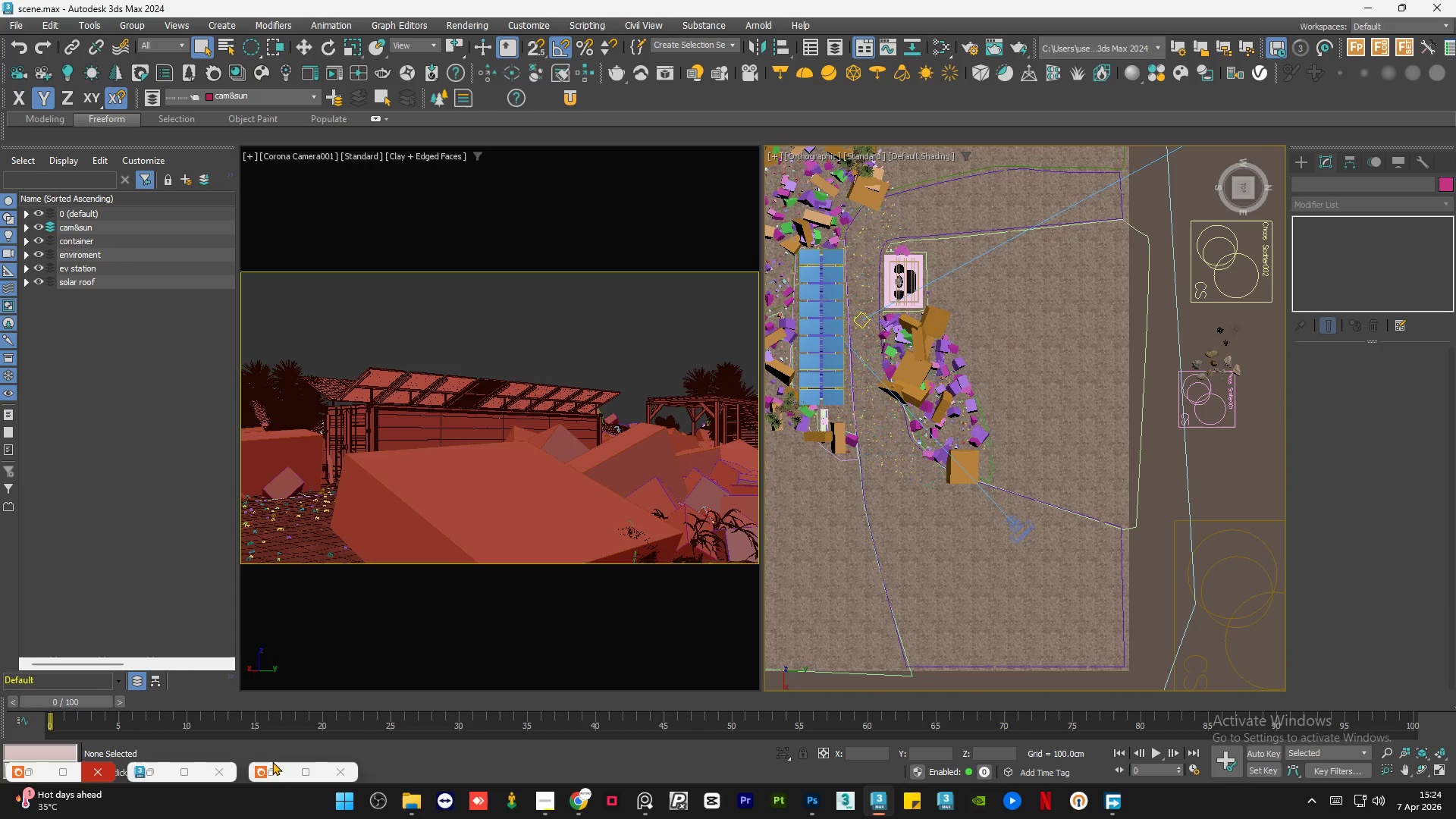 
left_click([273, 771])
 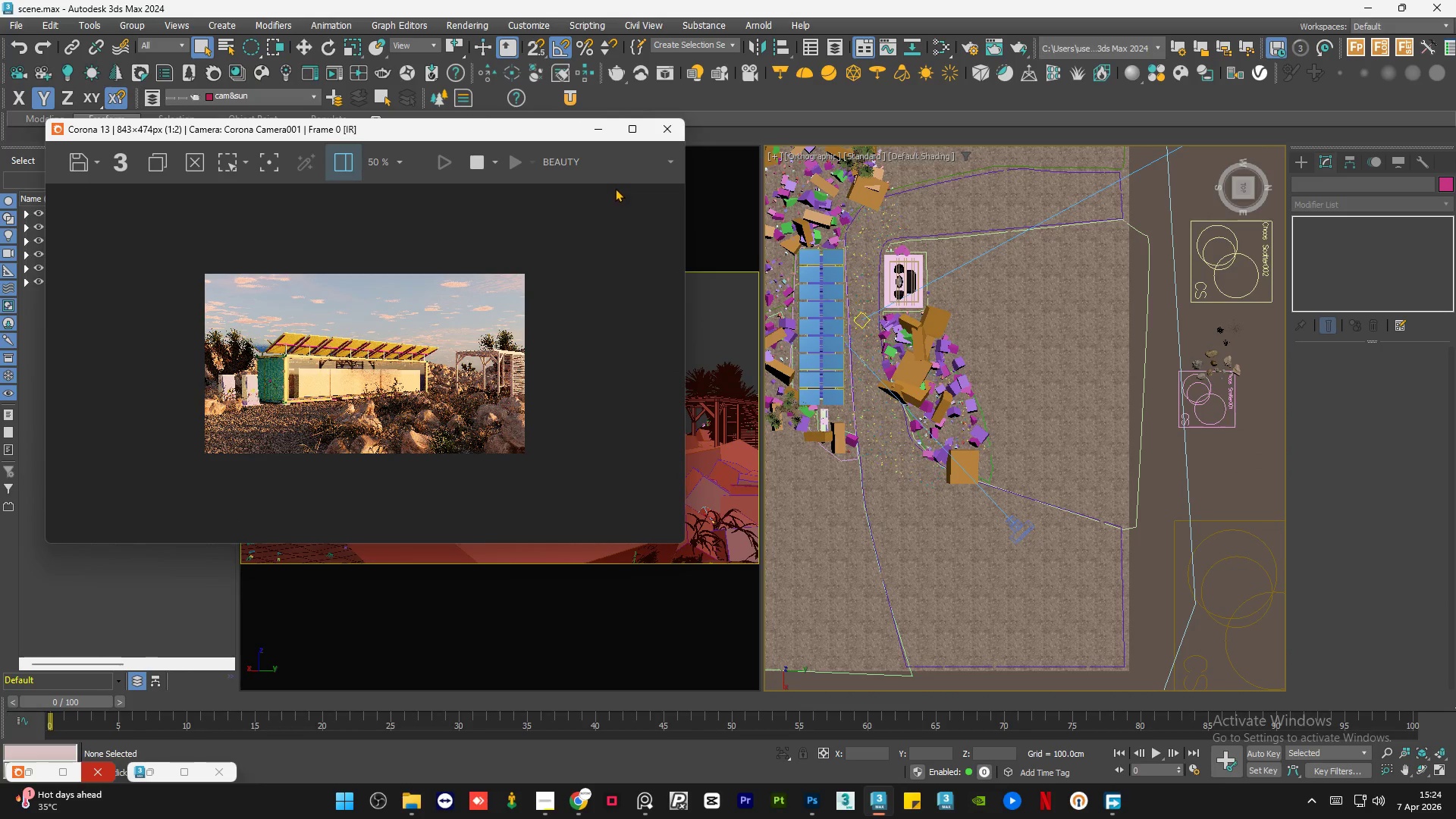 
left_click([630, 130])
 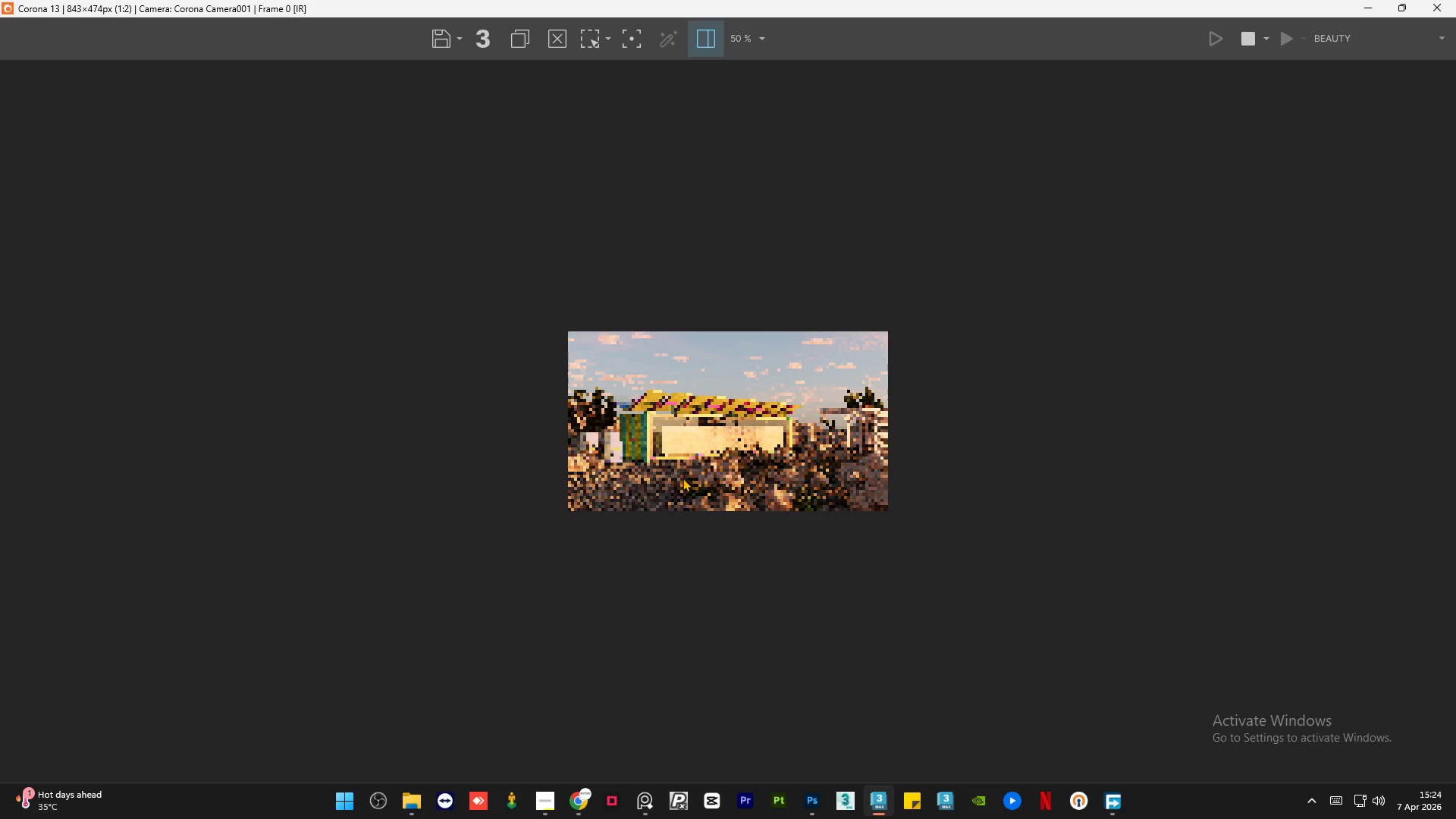 
scroll: coordinate [666, 499], scroll_direction: up, amount: 1.0
 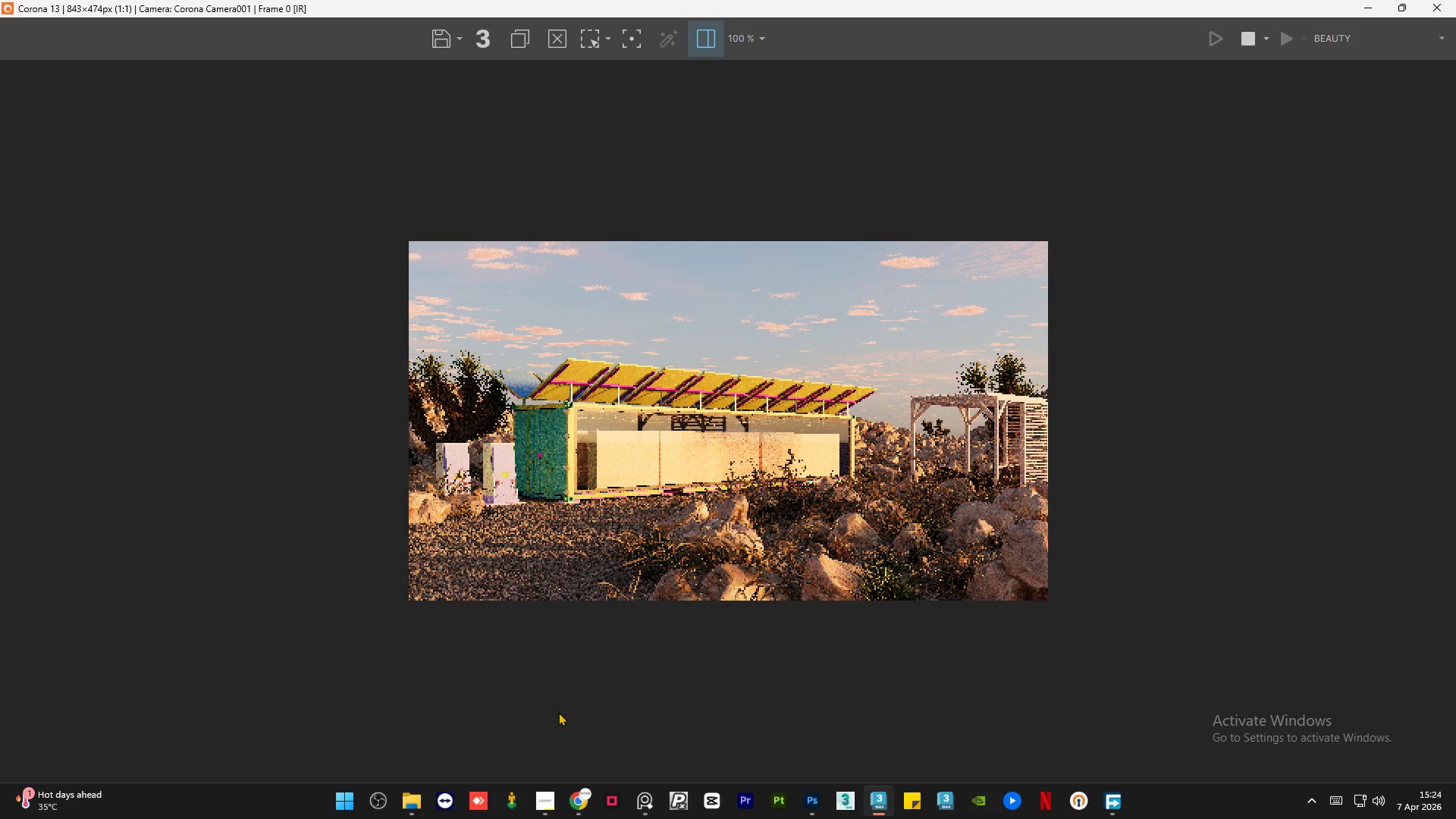 
left_click([538, 808])